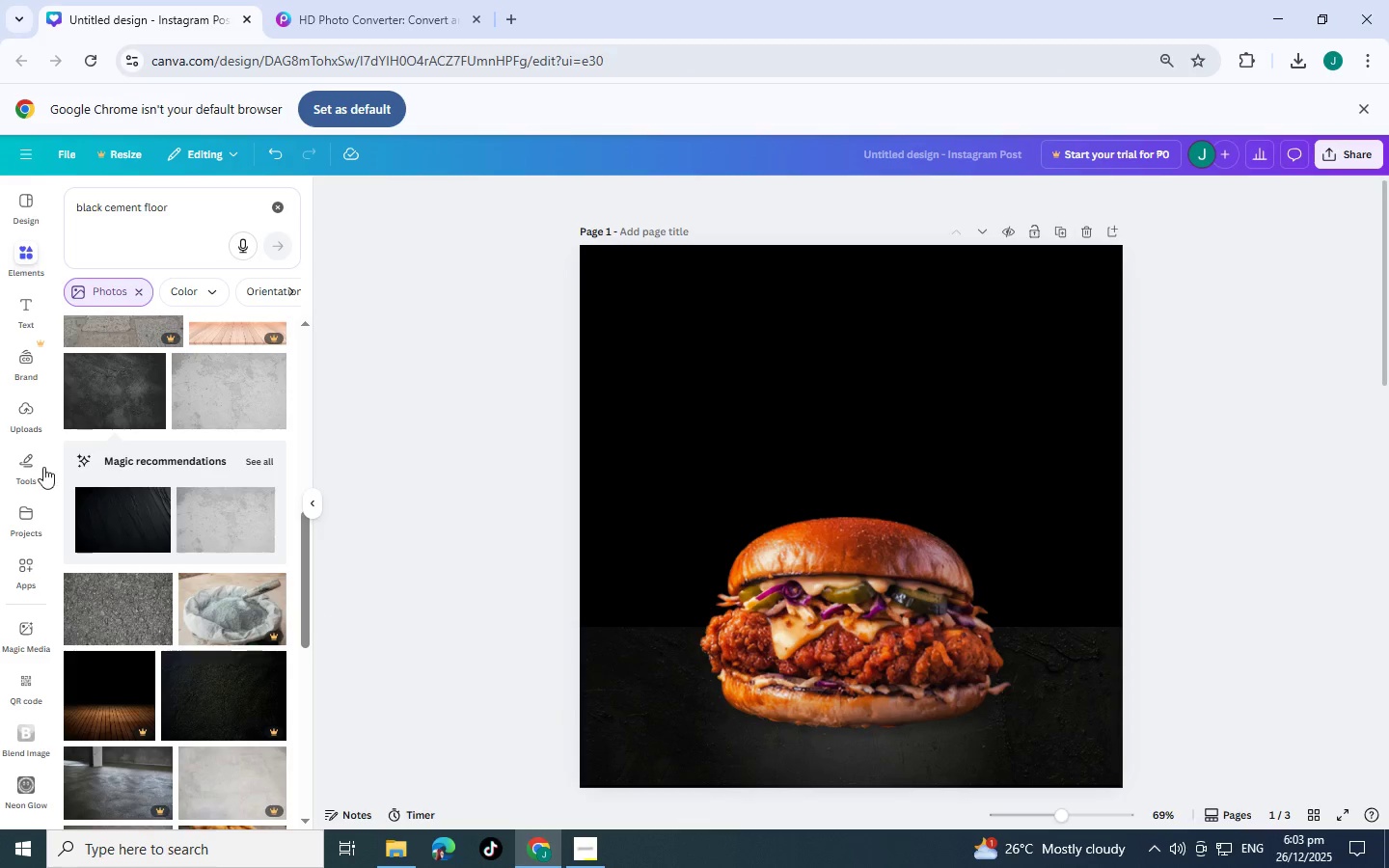 
scroll: coordinate [201, 551], scroll_direction: down, amount: 4.0
 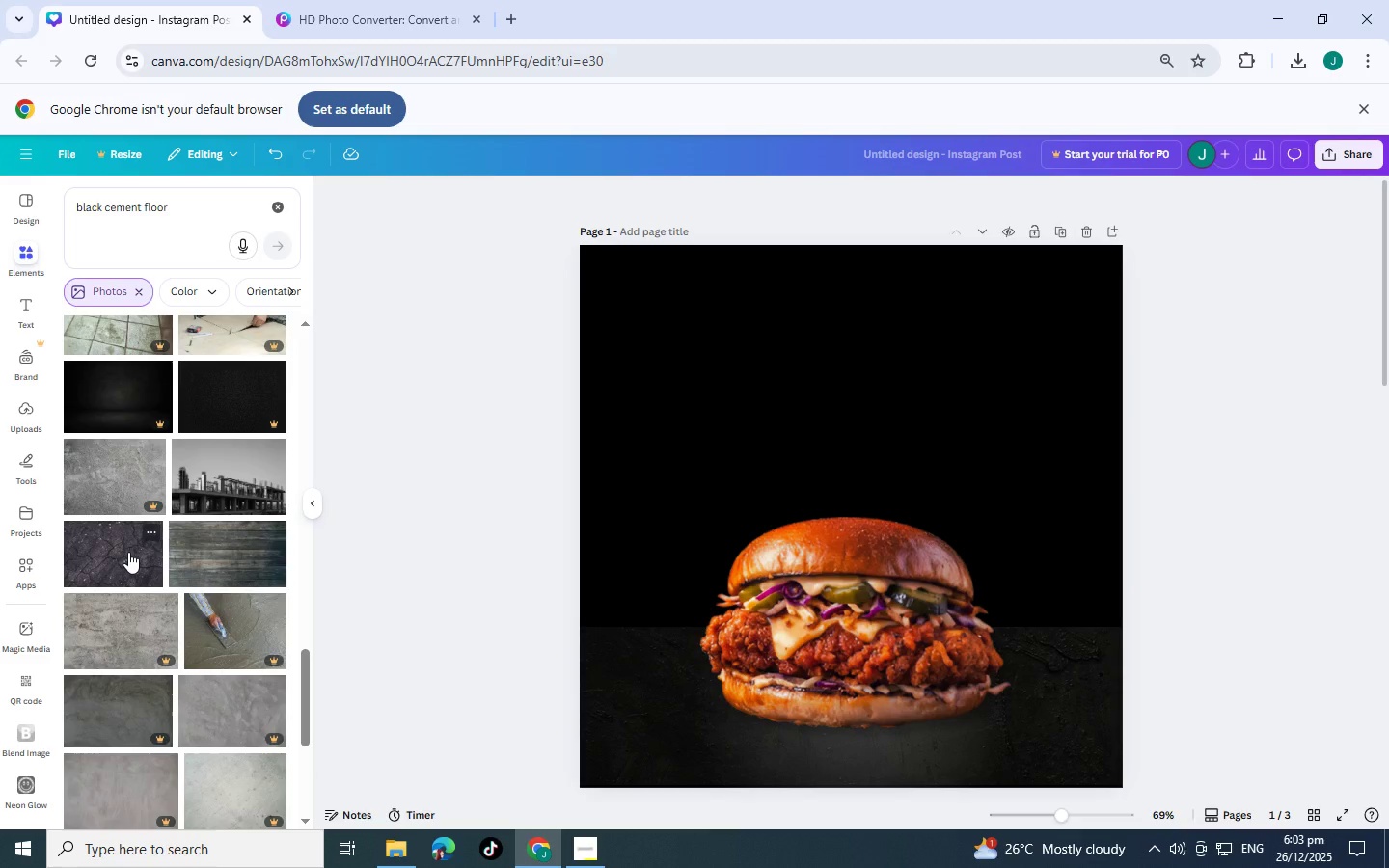 
left_click([128, 552])
 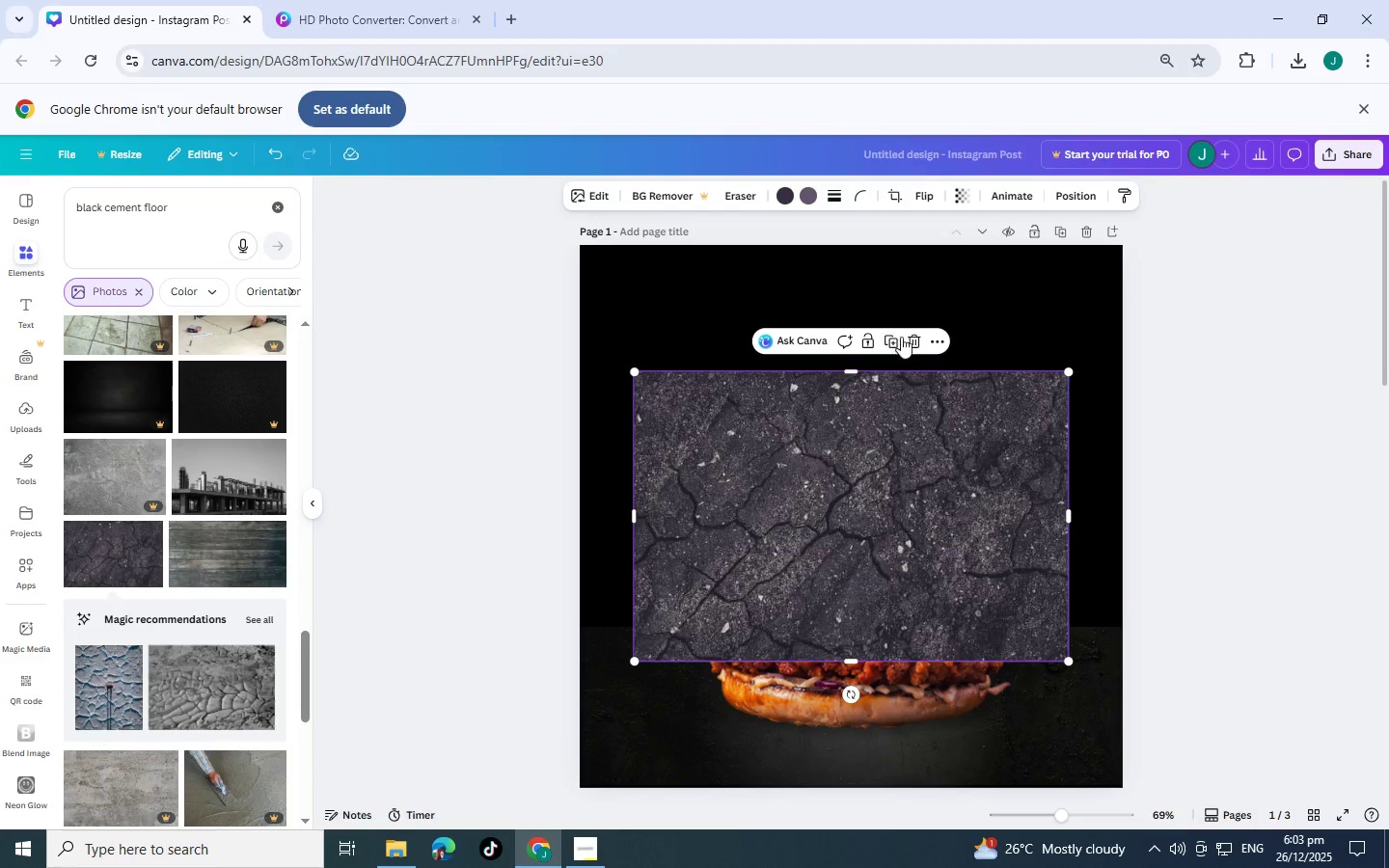 
left_click([918, 338])
 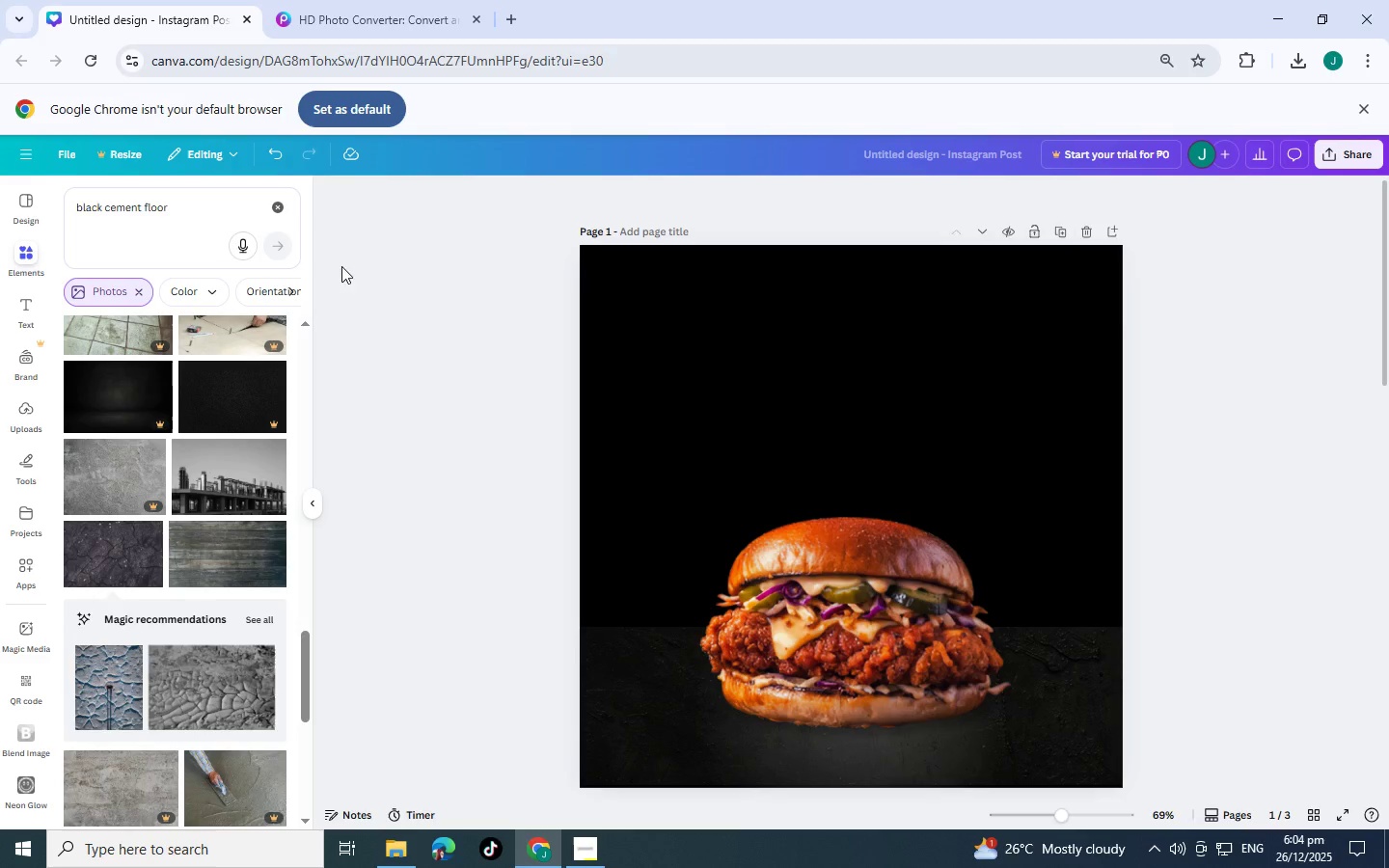 
scroll: coordinate [824, 539], scroll_direction: up, amount: 2.0
 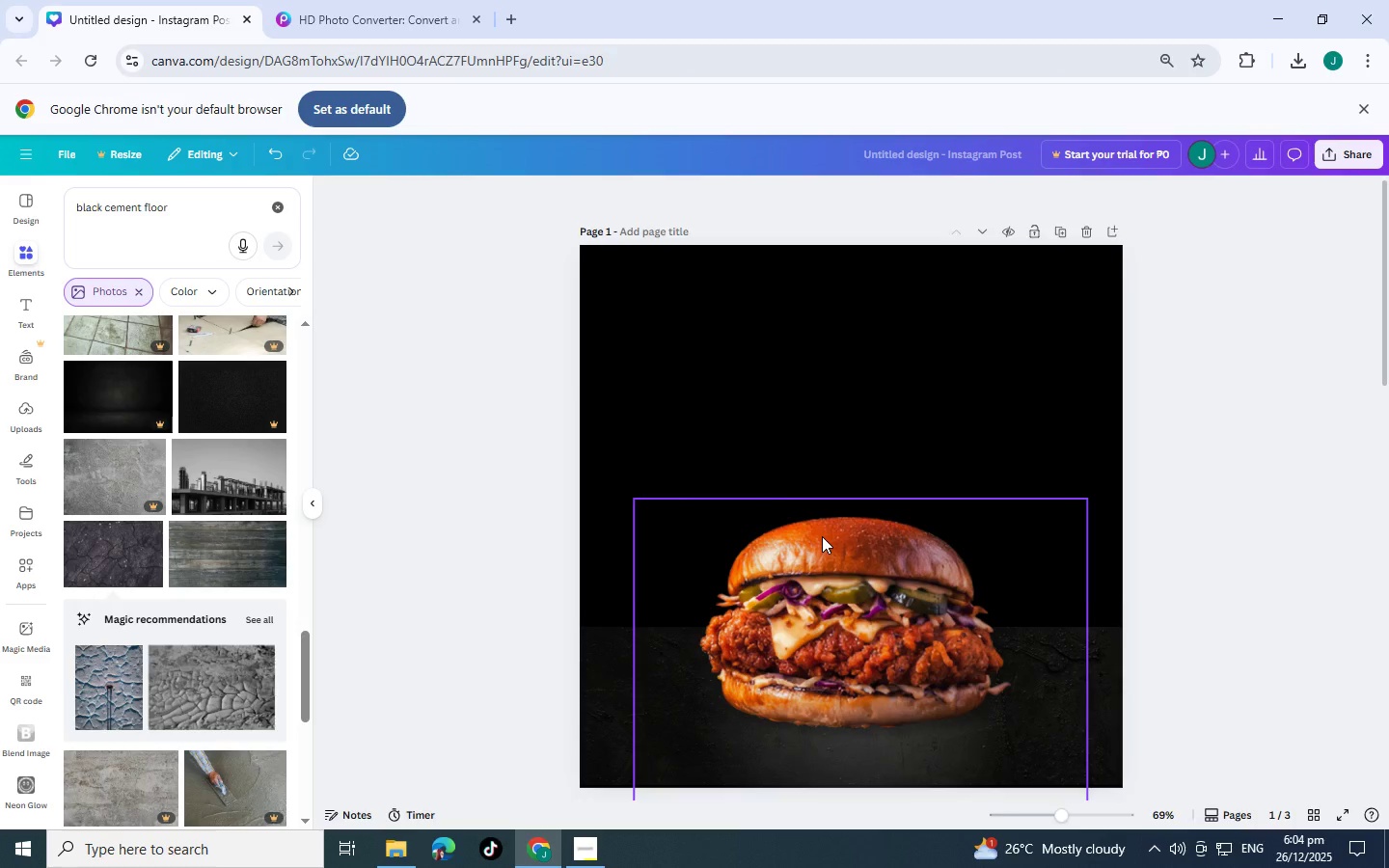 
scroll: coordinate [884, 443], scroll_direction: down, amount: 14.0
 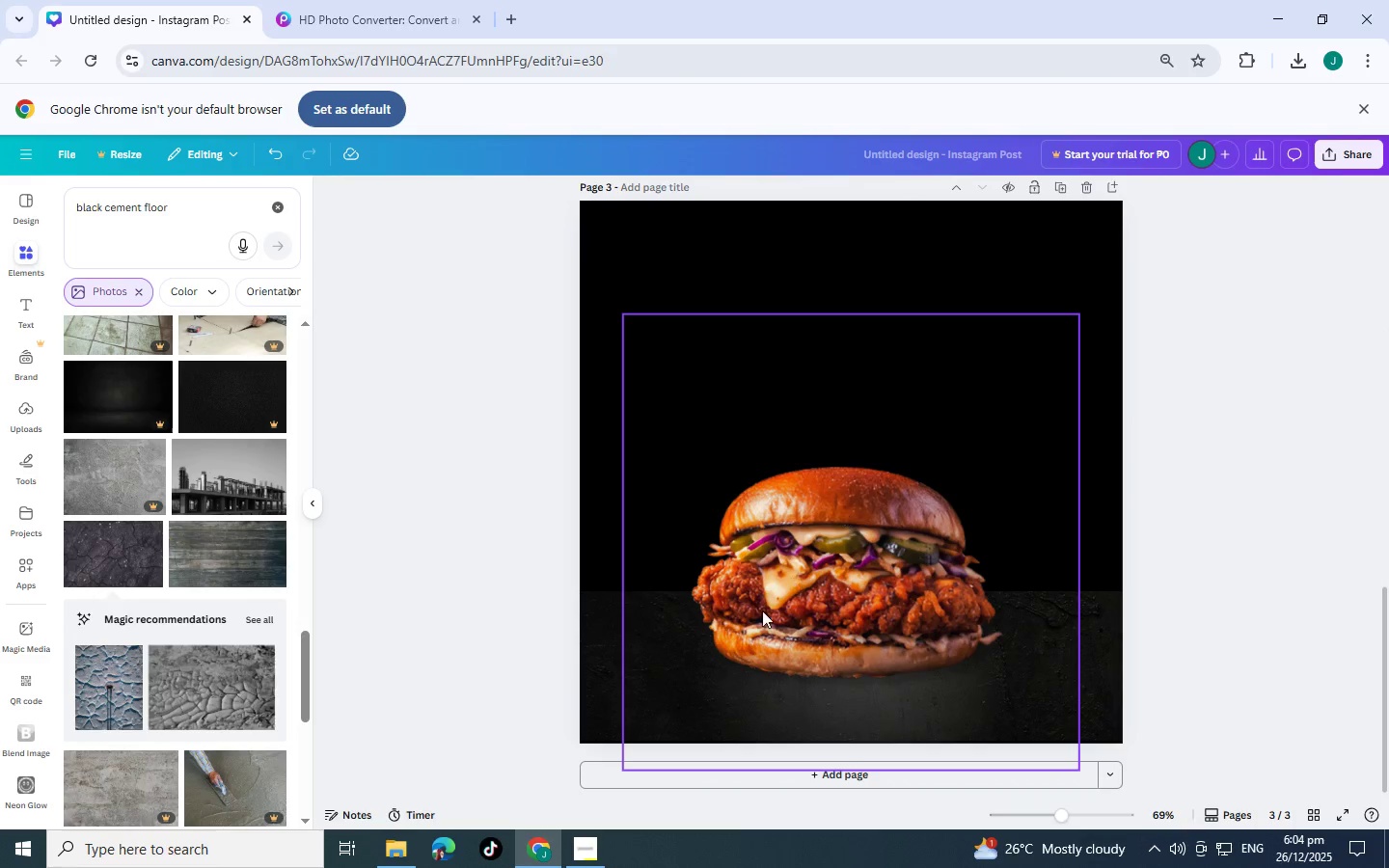 
scroll: coordinate [773, 612], scroll_direction: up, amount: 10.0
 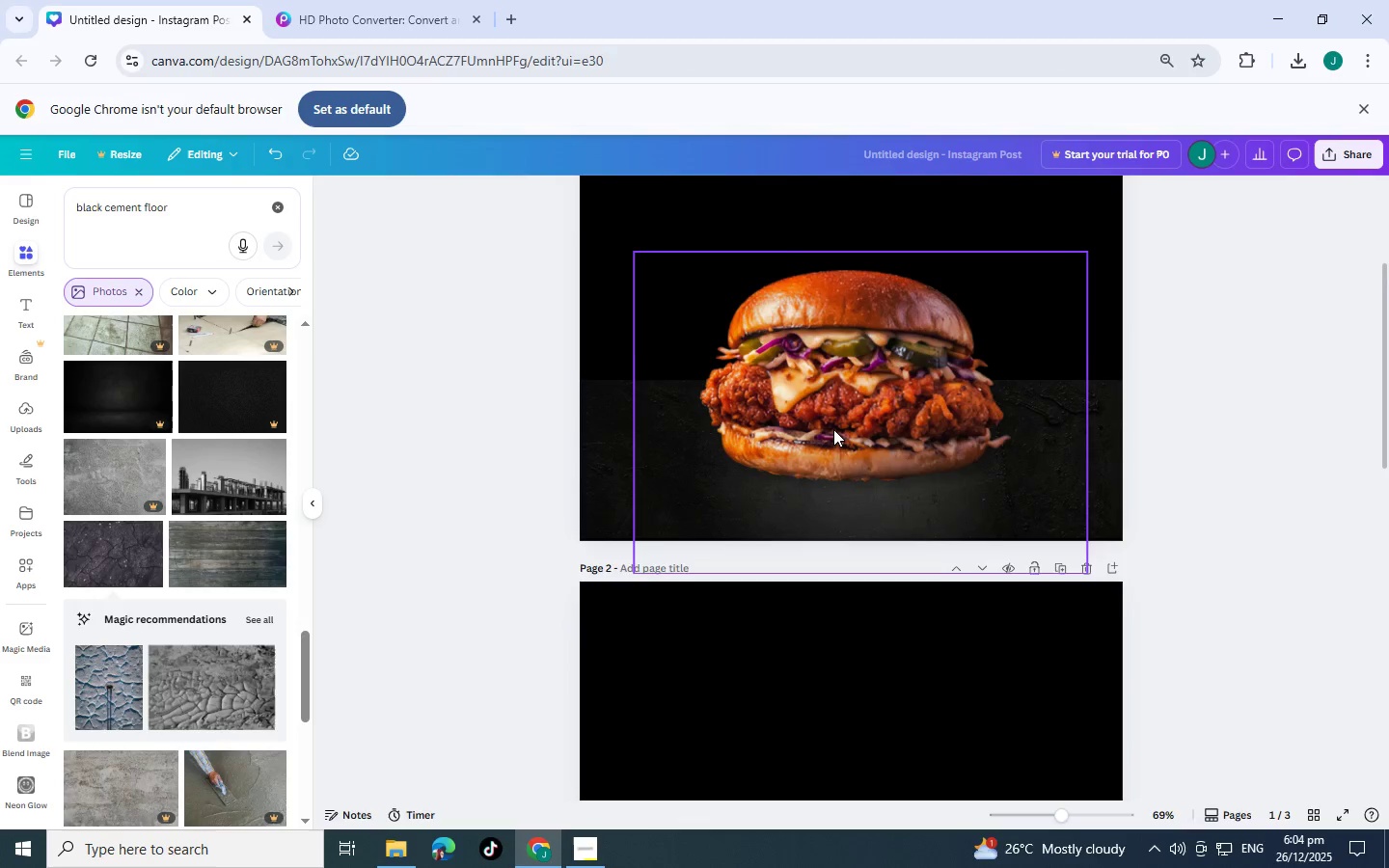 
scroll: coordinate [840, 497], scroll_direction: down, amount: 3.0
 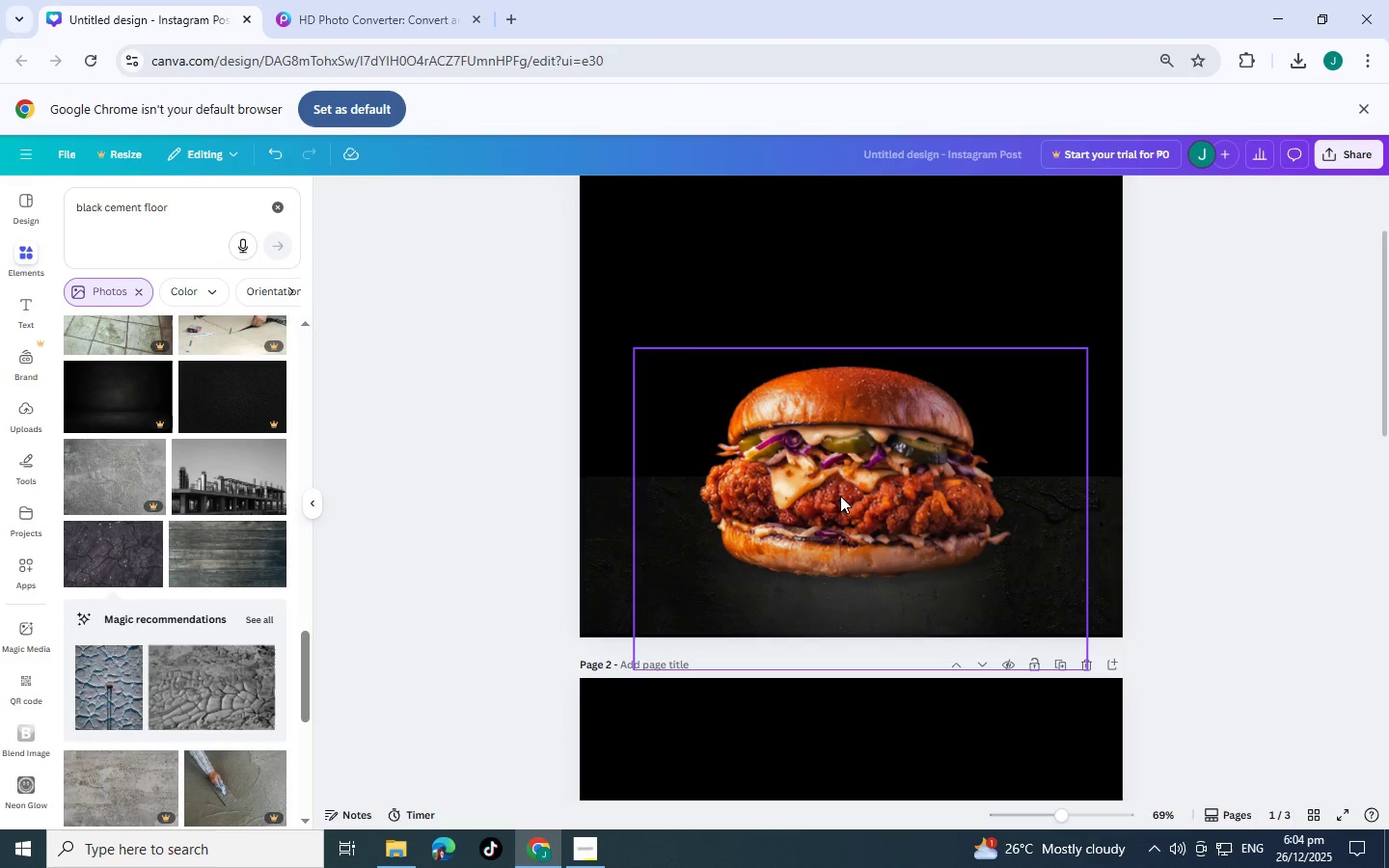 
scroll: coordinate [842, 493], scroll_direction: up, amount: 3.0
 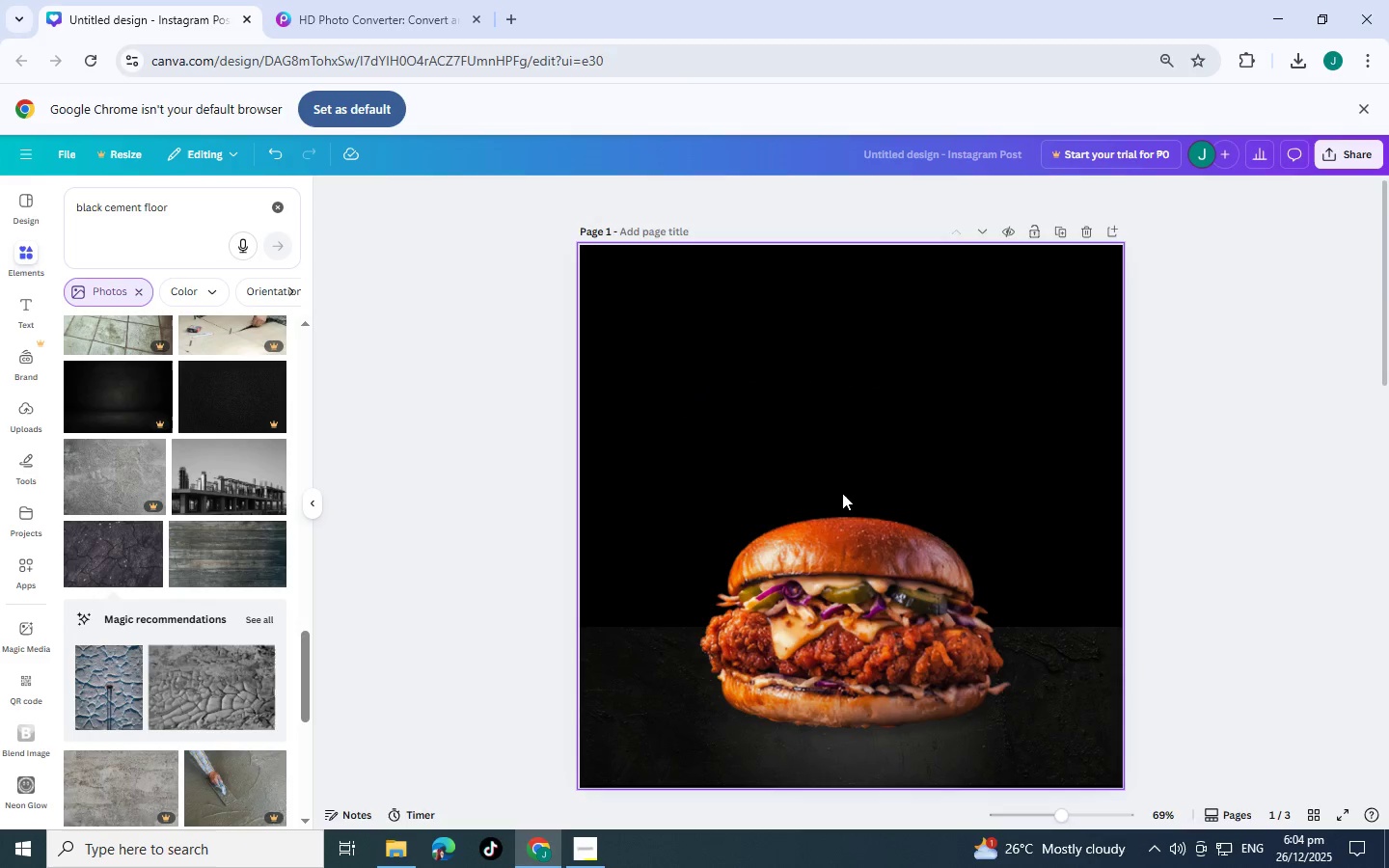 
scroll: coordinate [842, 493], scroll_direction: down, amount: 2.0
 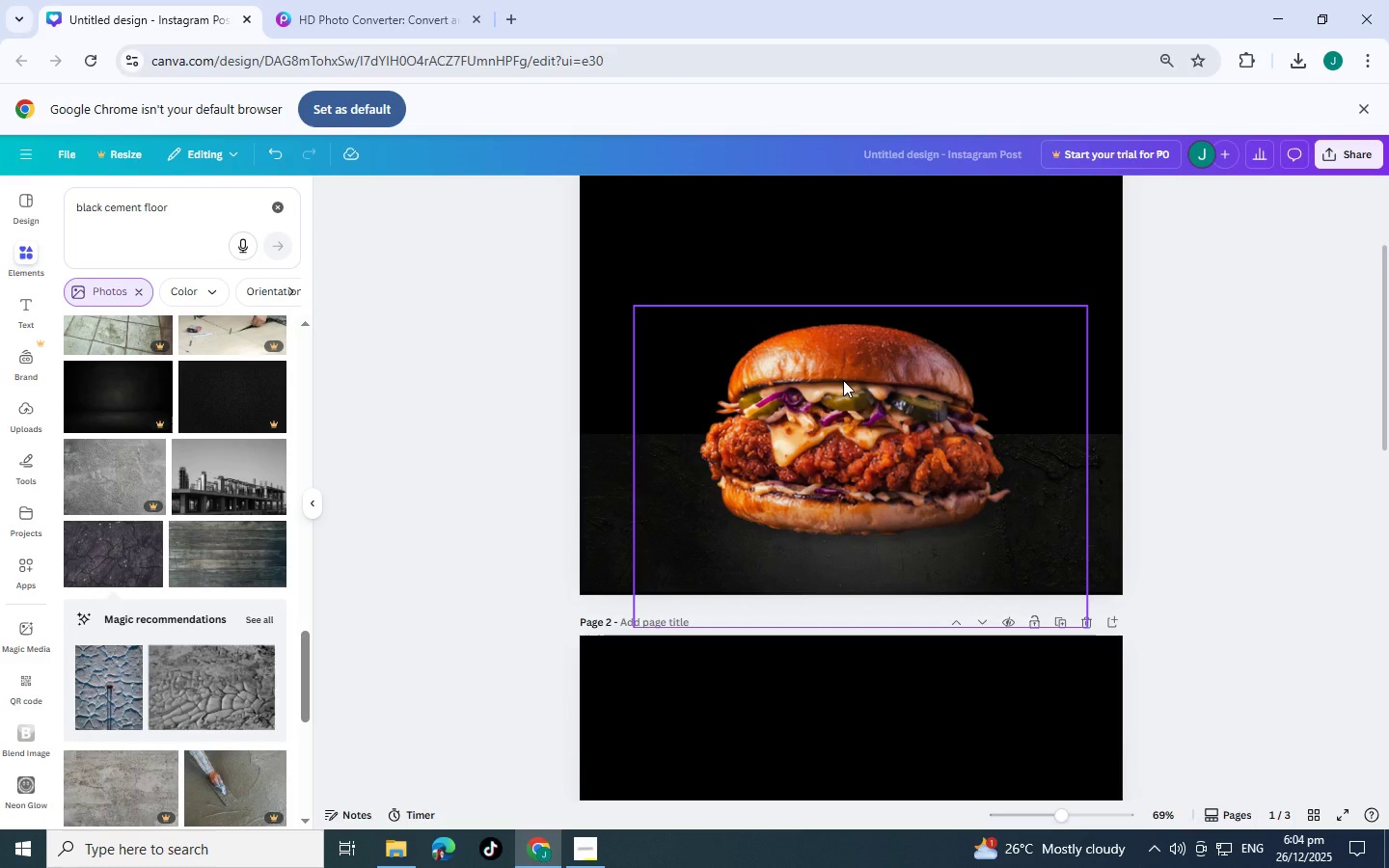 
left_click([1166, 393])
 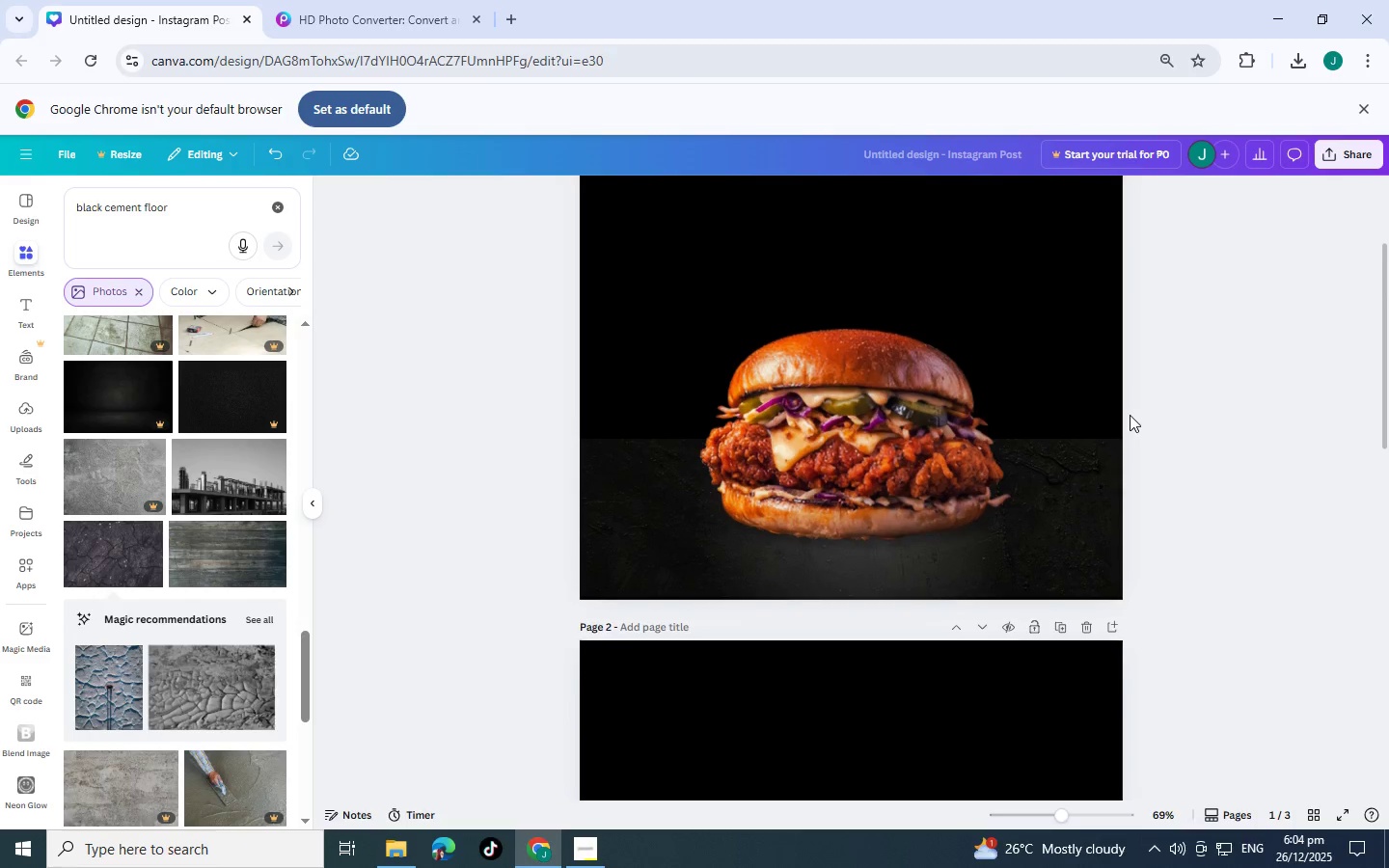 
scroll: coordinate [1130, 415], scroll_direction: up, amount: 3.0
 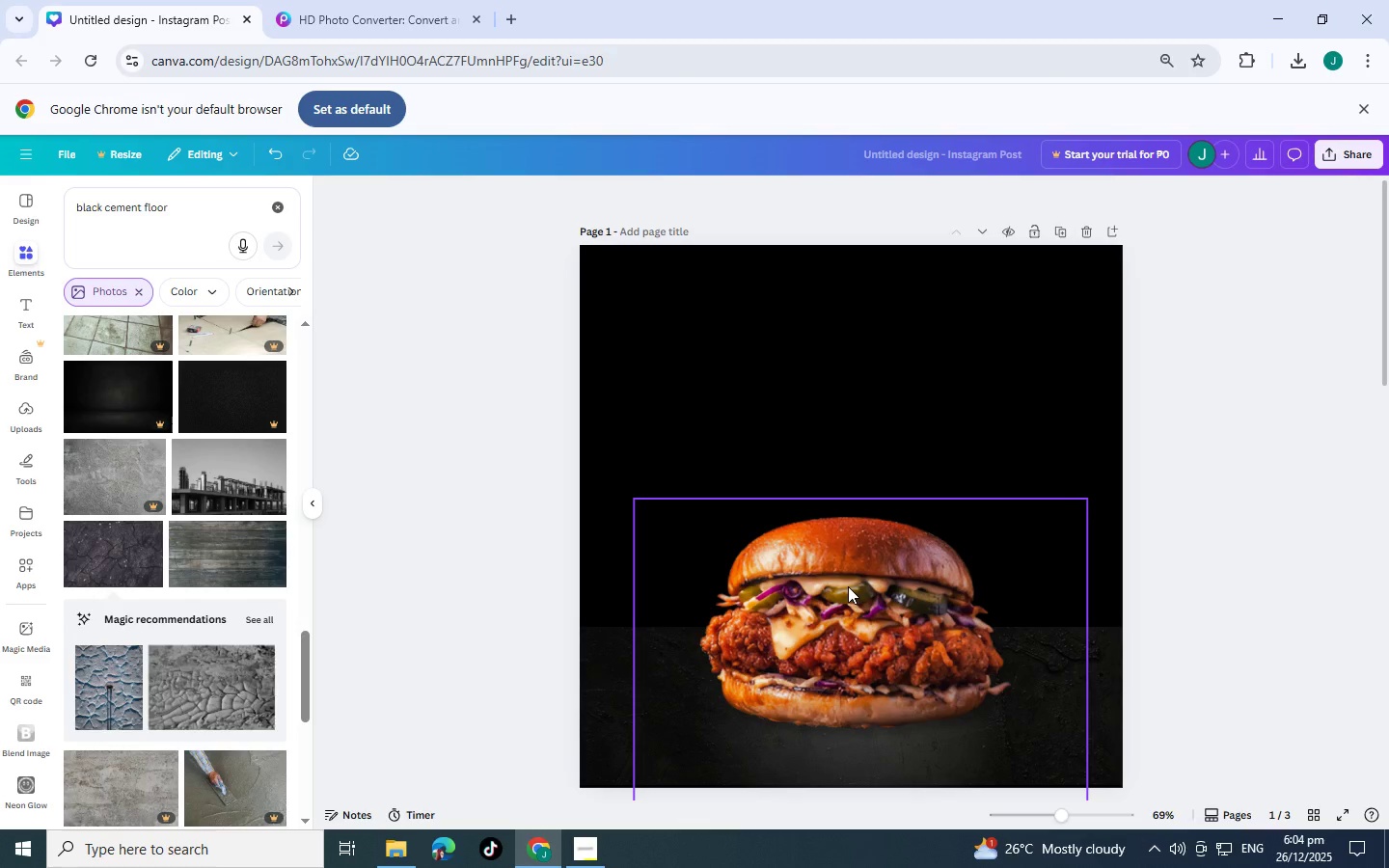 
left_click([503, 412])
 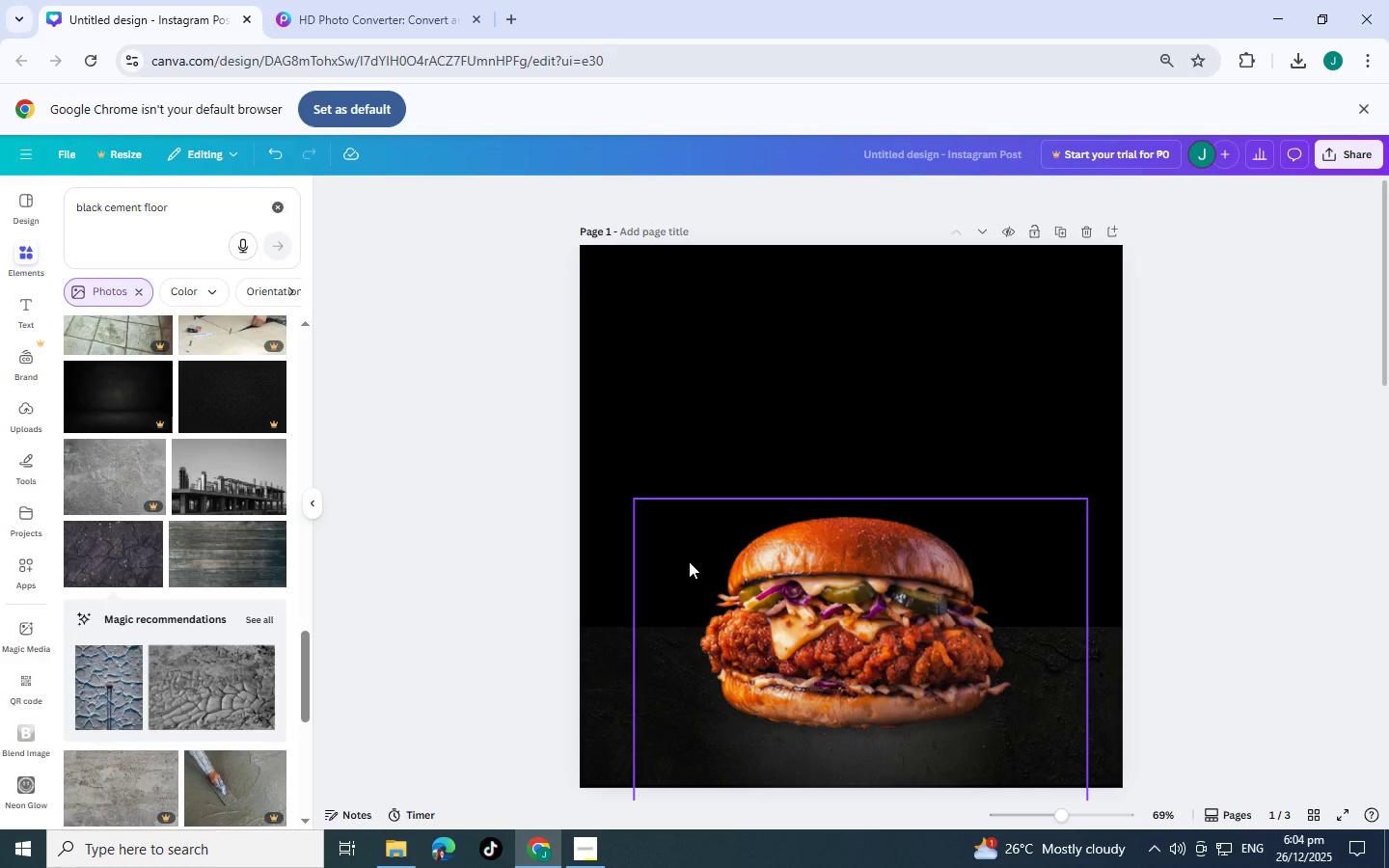 
scroll: coordinate [672, 513], scroll_direction: down, amount: 4.0
 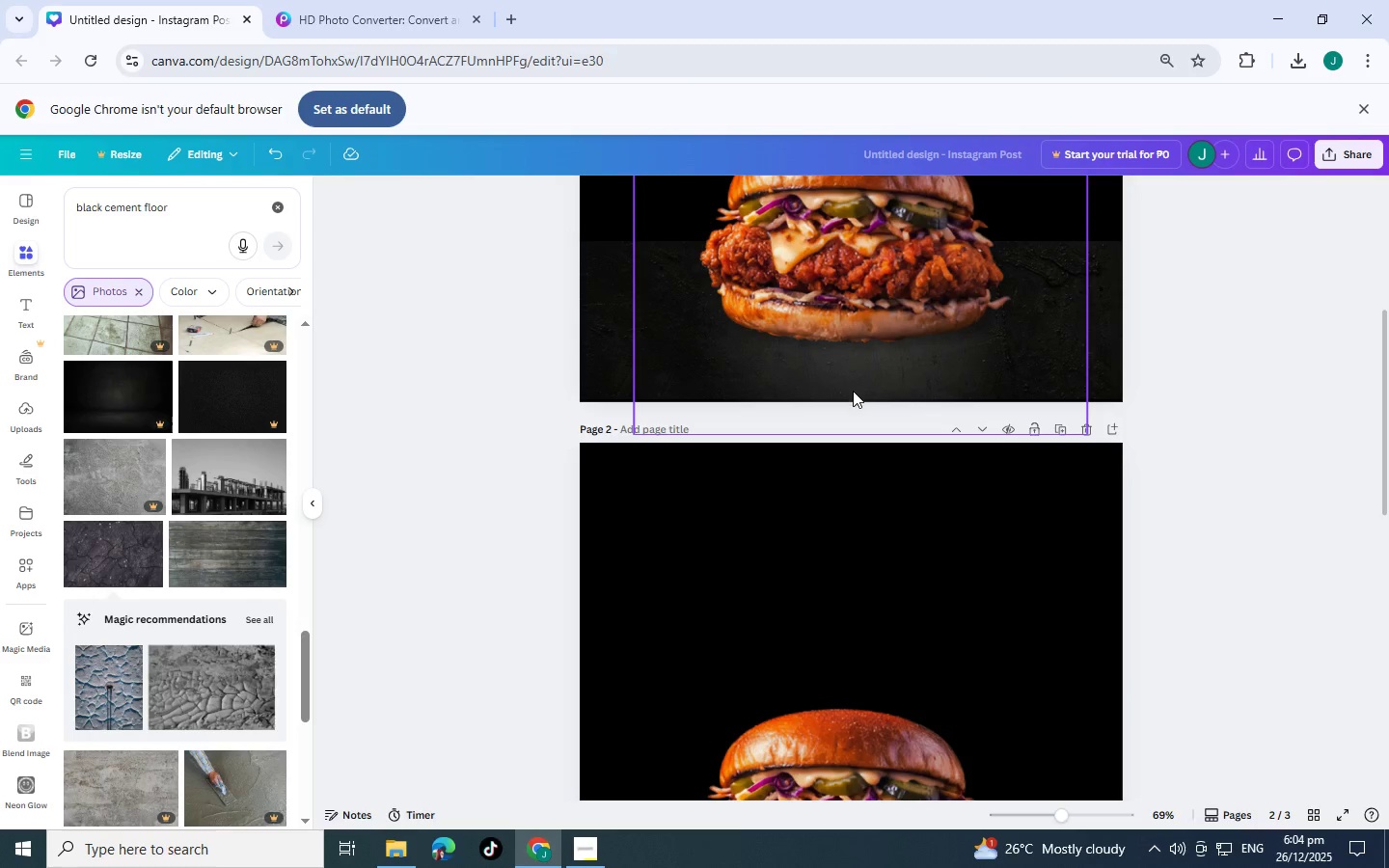 
scroll: coordinate [853, 391], scroll_direction: up, amount: 2.0
 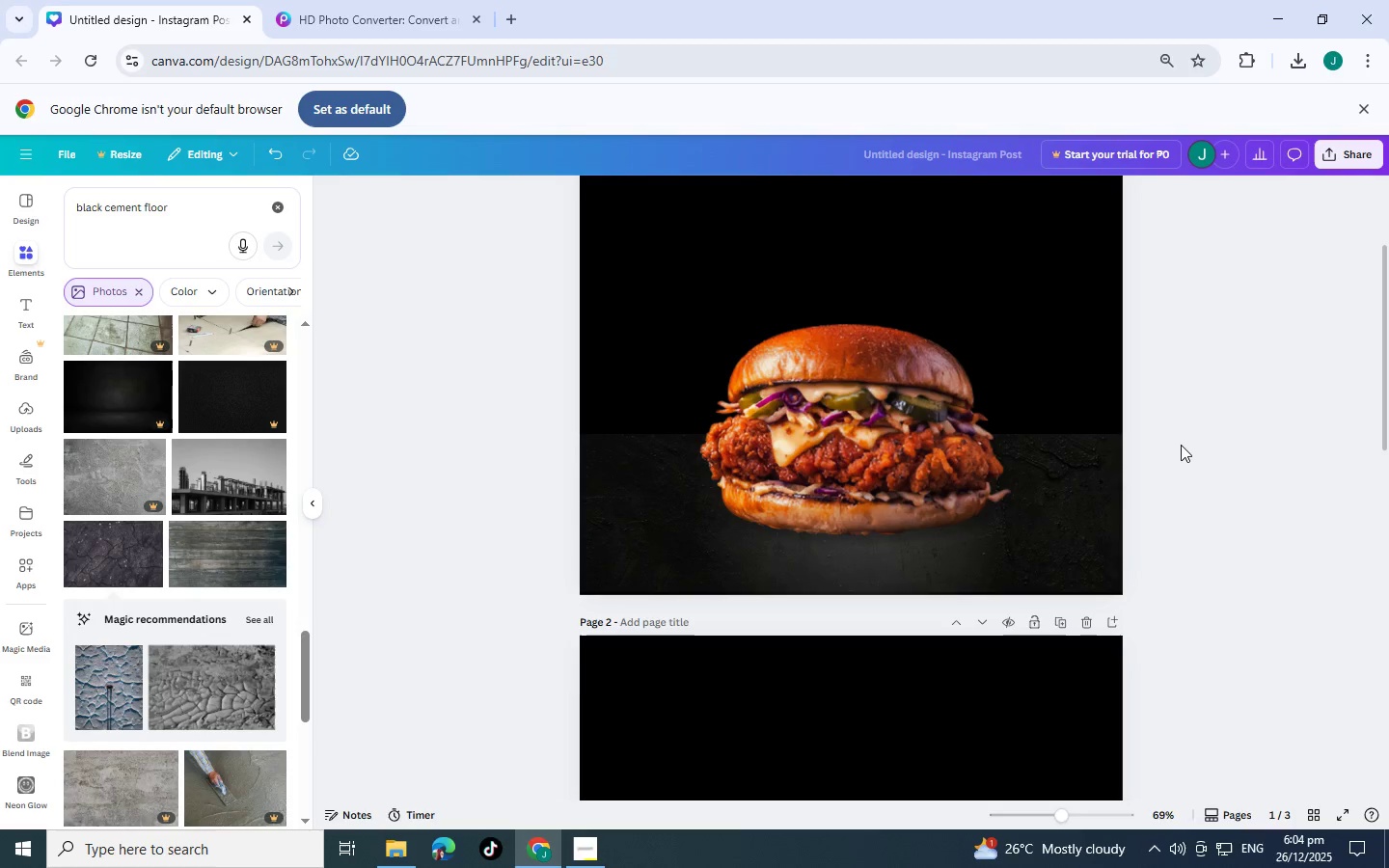 
left_click([1181, 445])
 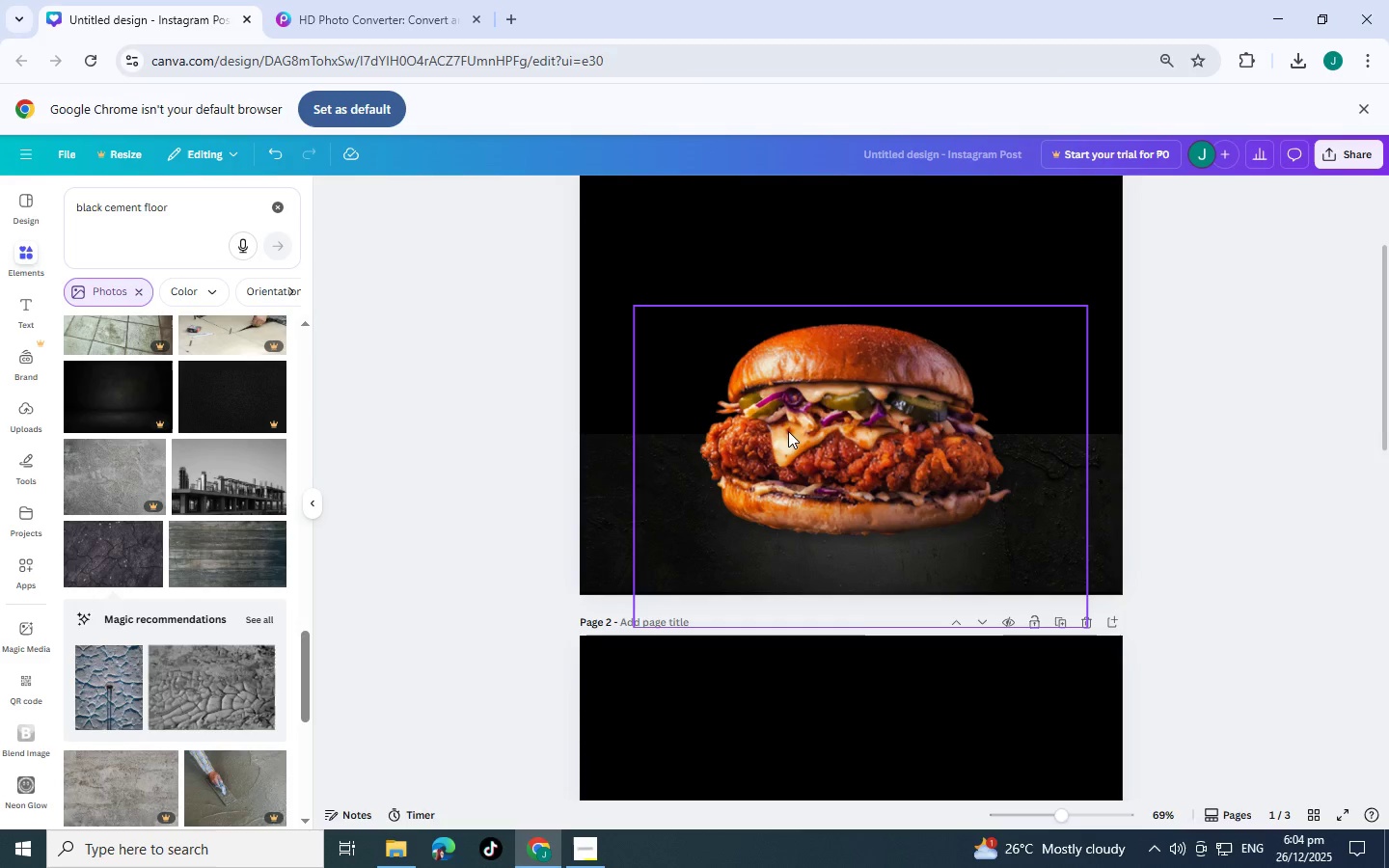 
left_click([788, 431])
 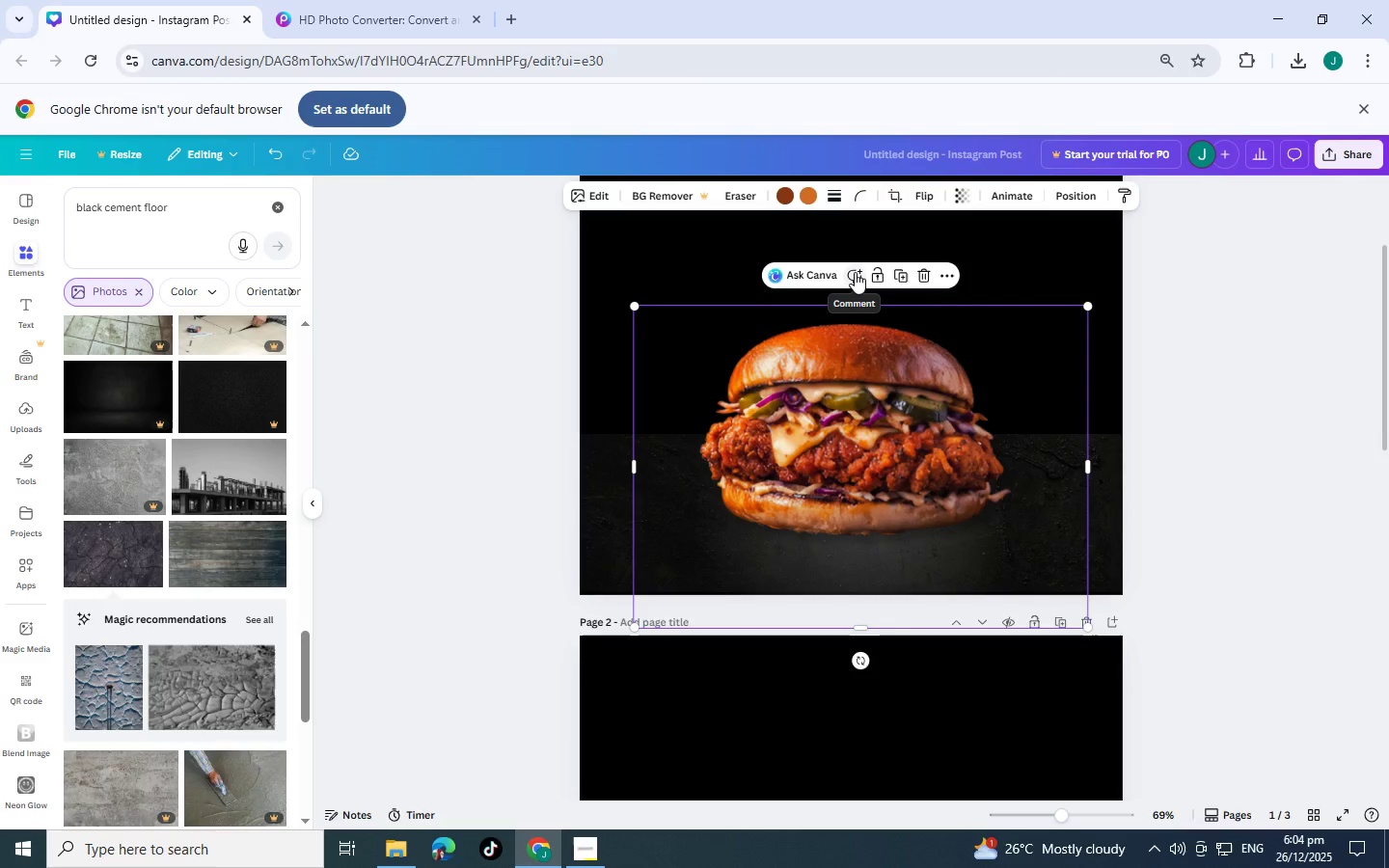 
scroll: coordinate [816, 439], scroll_direction: down, amount: 1.0
 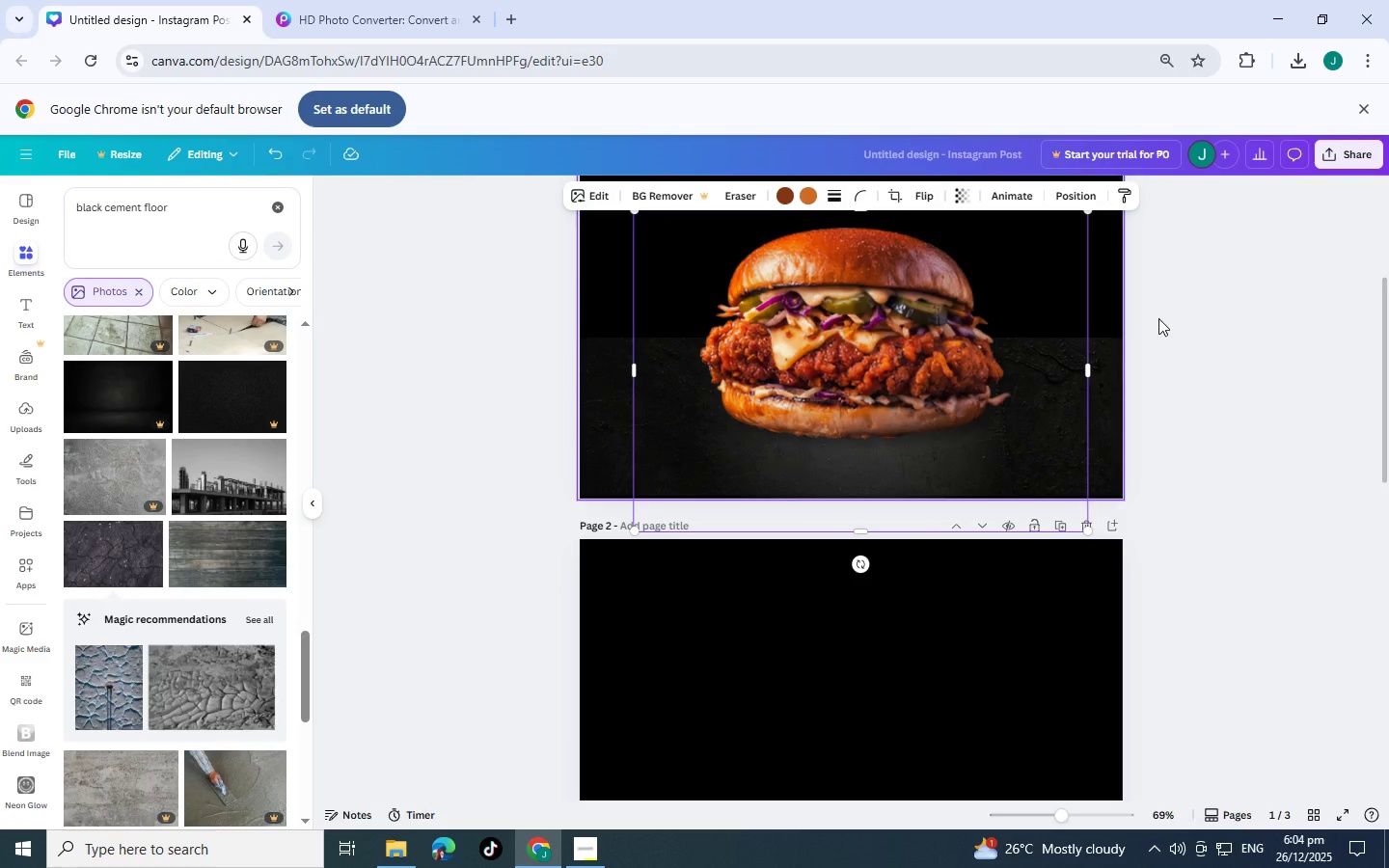 
left_click([1199, 323])
 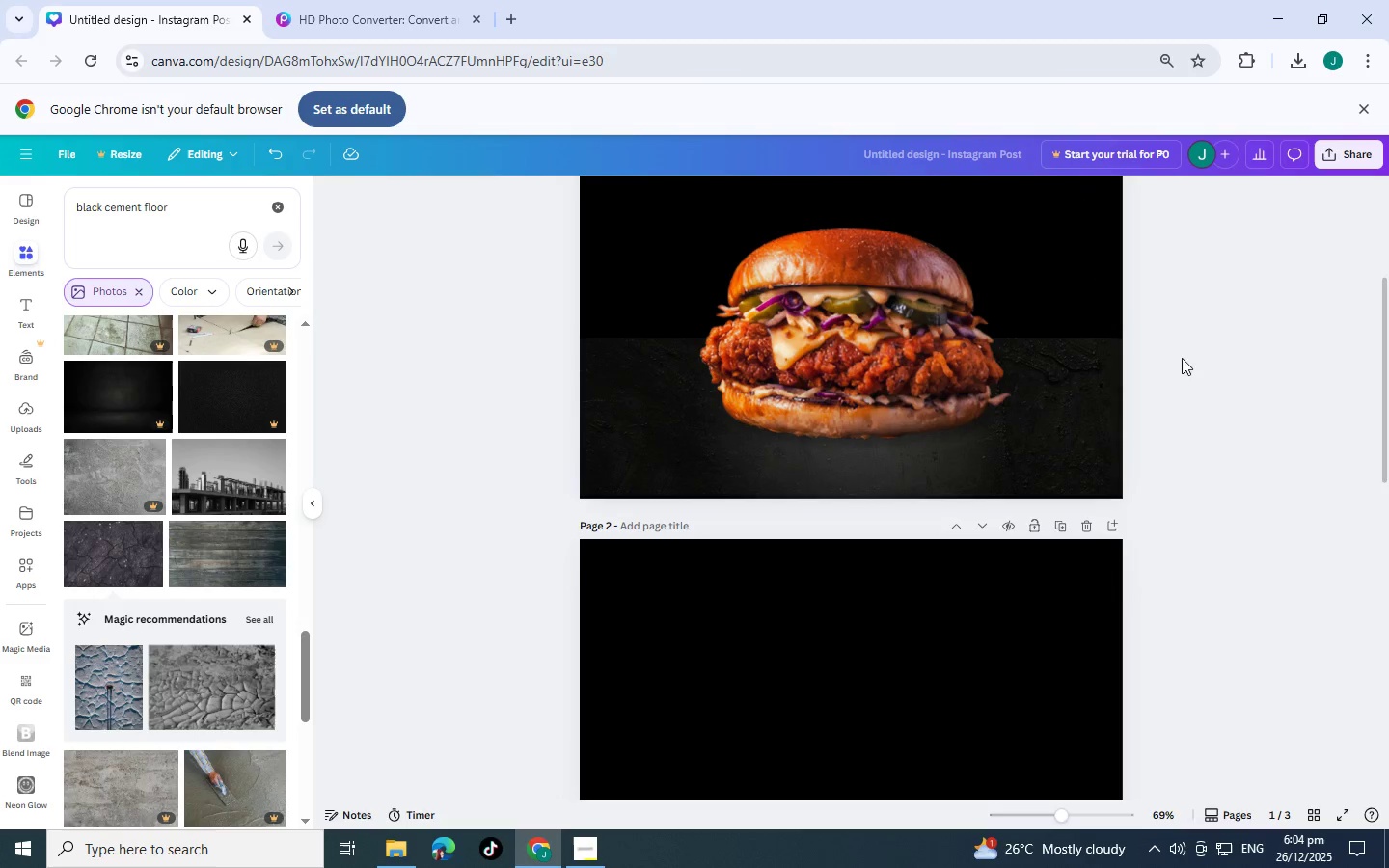 
scroll: coordinate [1173, 372], scroll_direction: up, amount: 2.0
 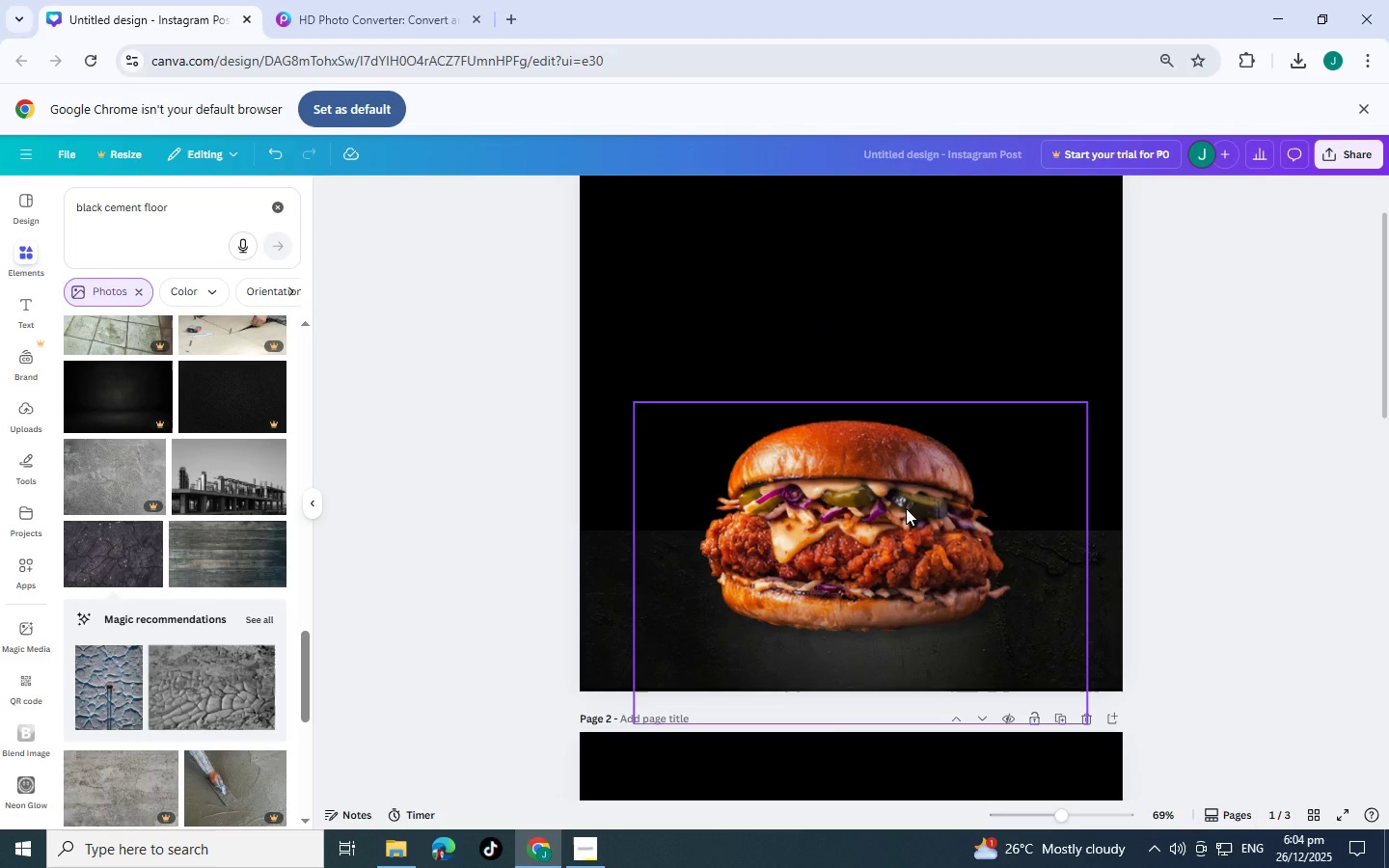 
left_click([906, 508])
 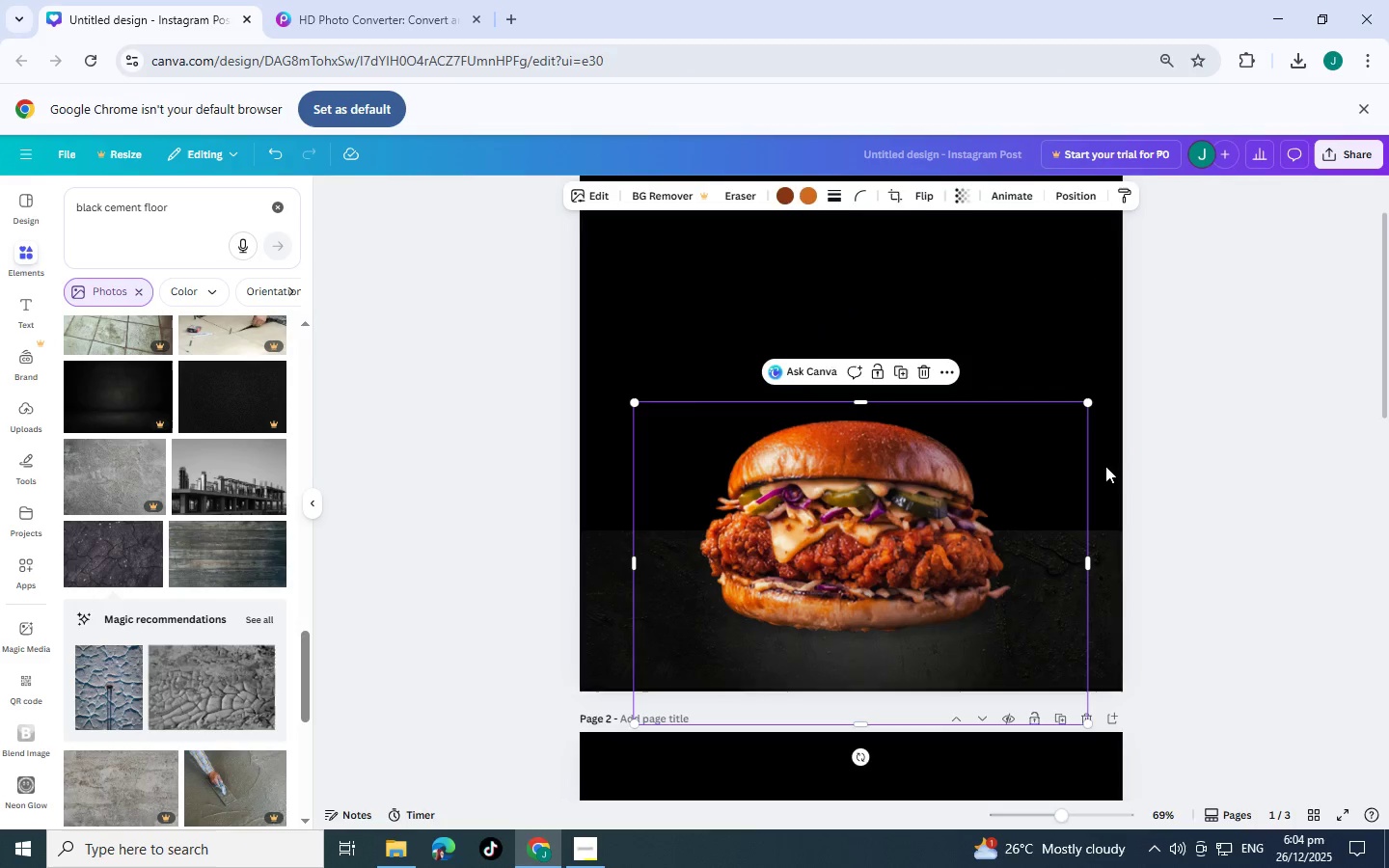 
left_click([1174, 449])
 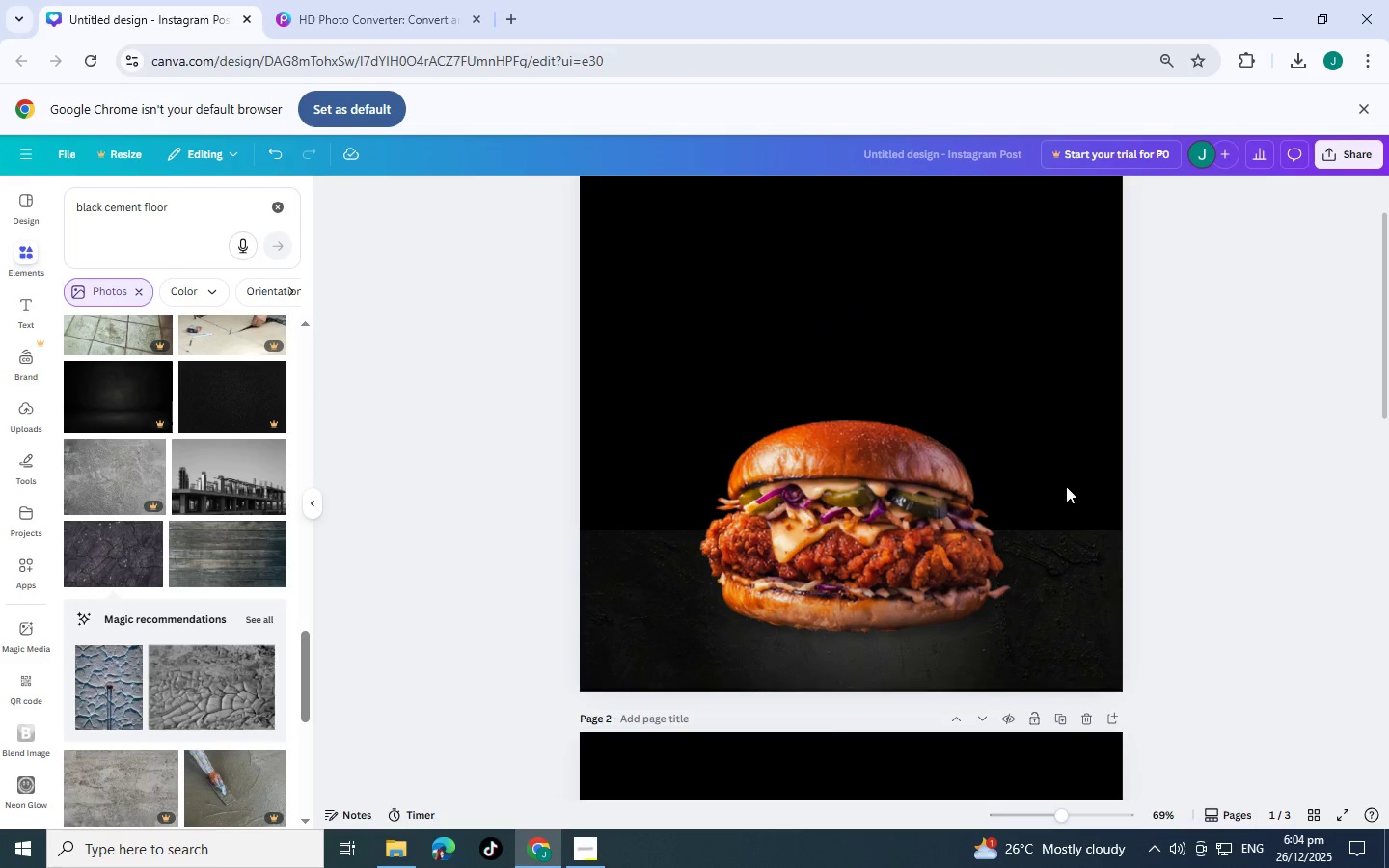 
left_click([906, 530])
 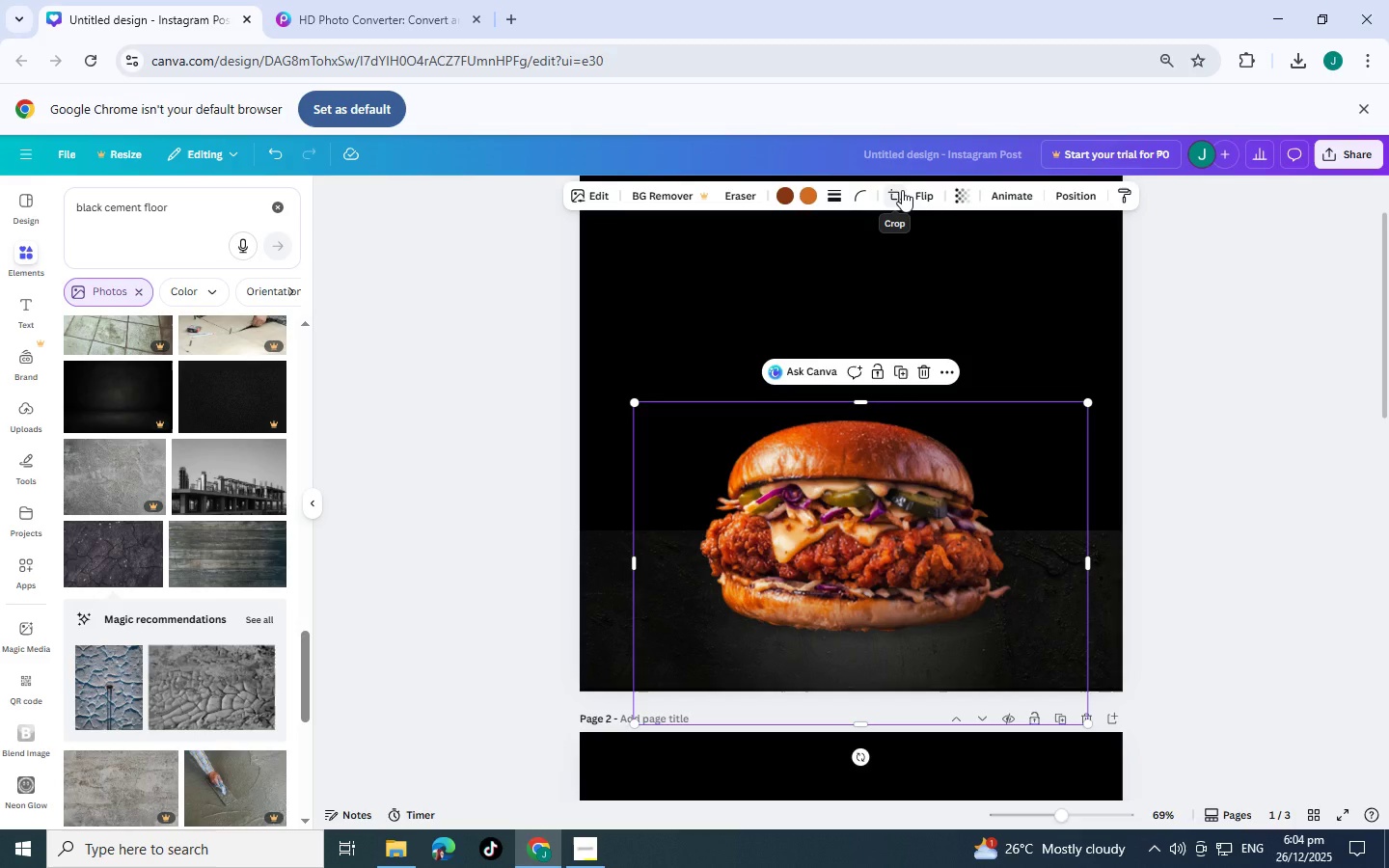 
wait(7.83)
 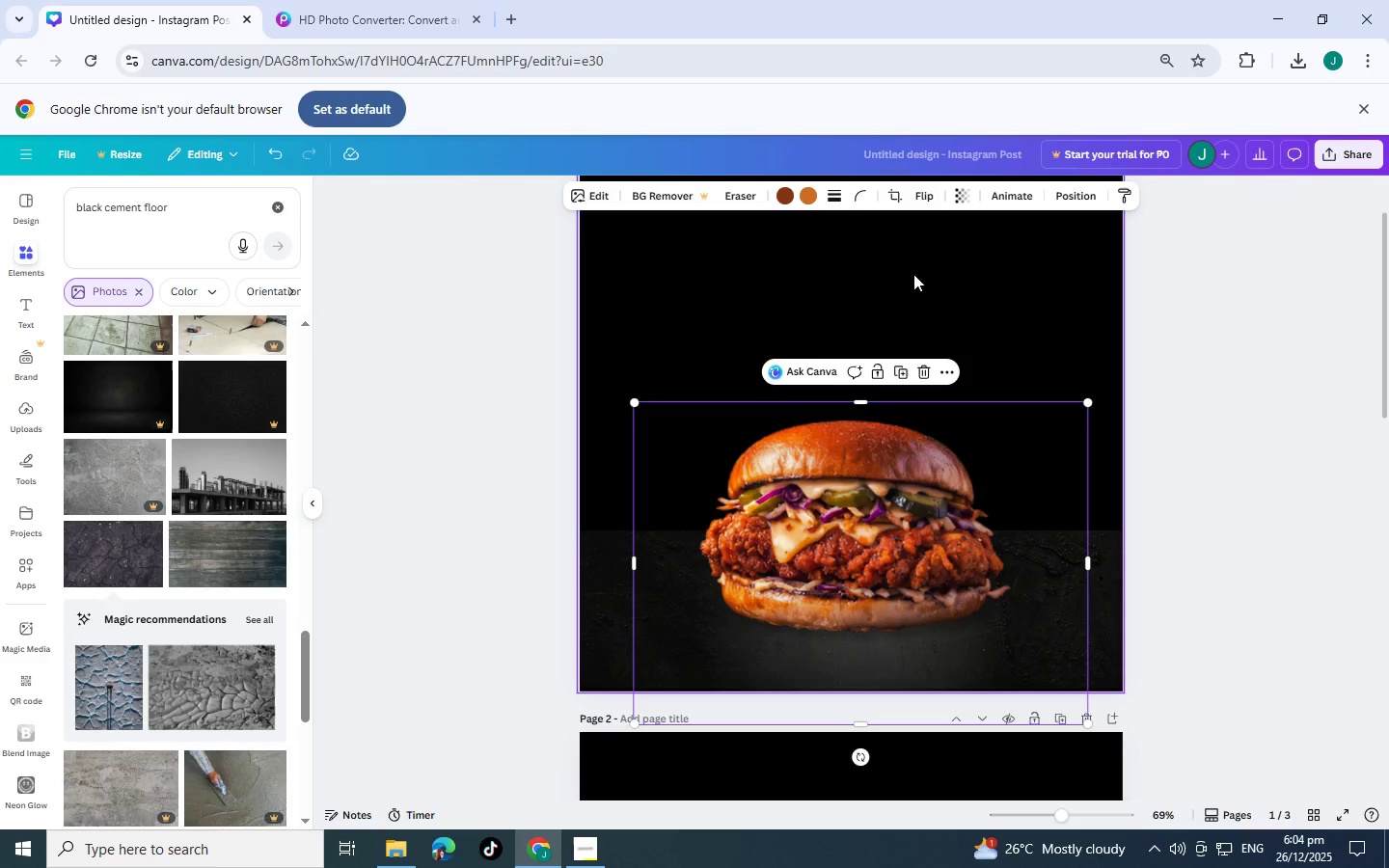 
left_click([1181, 378])
 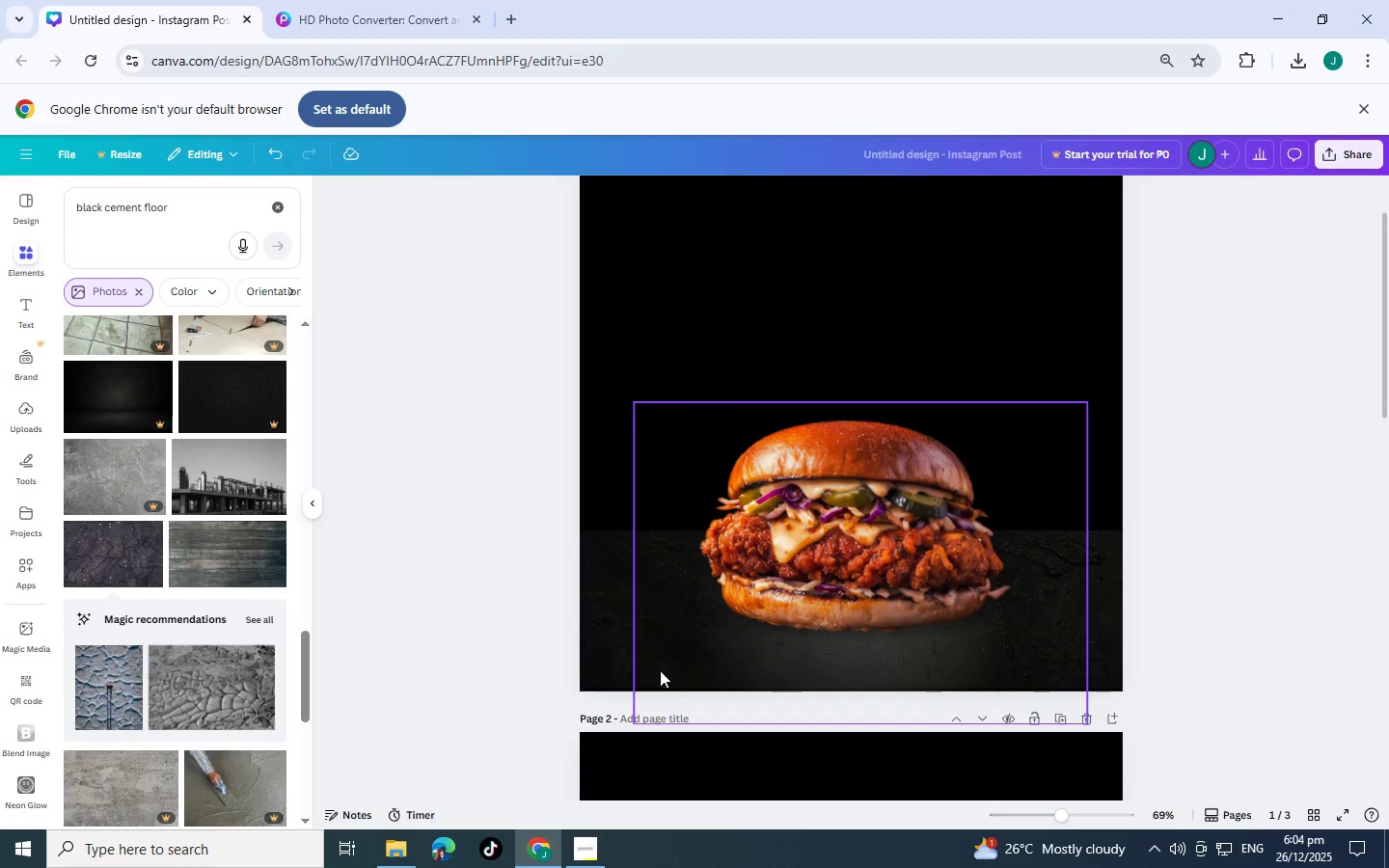 
left_click([750, 608])
 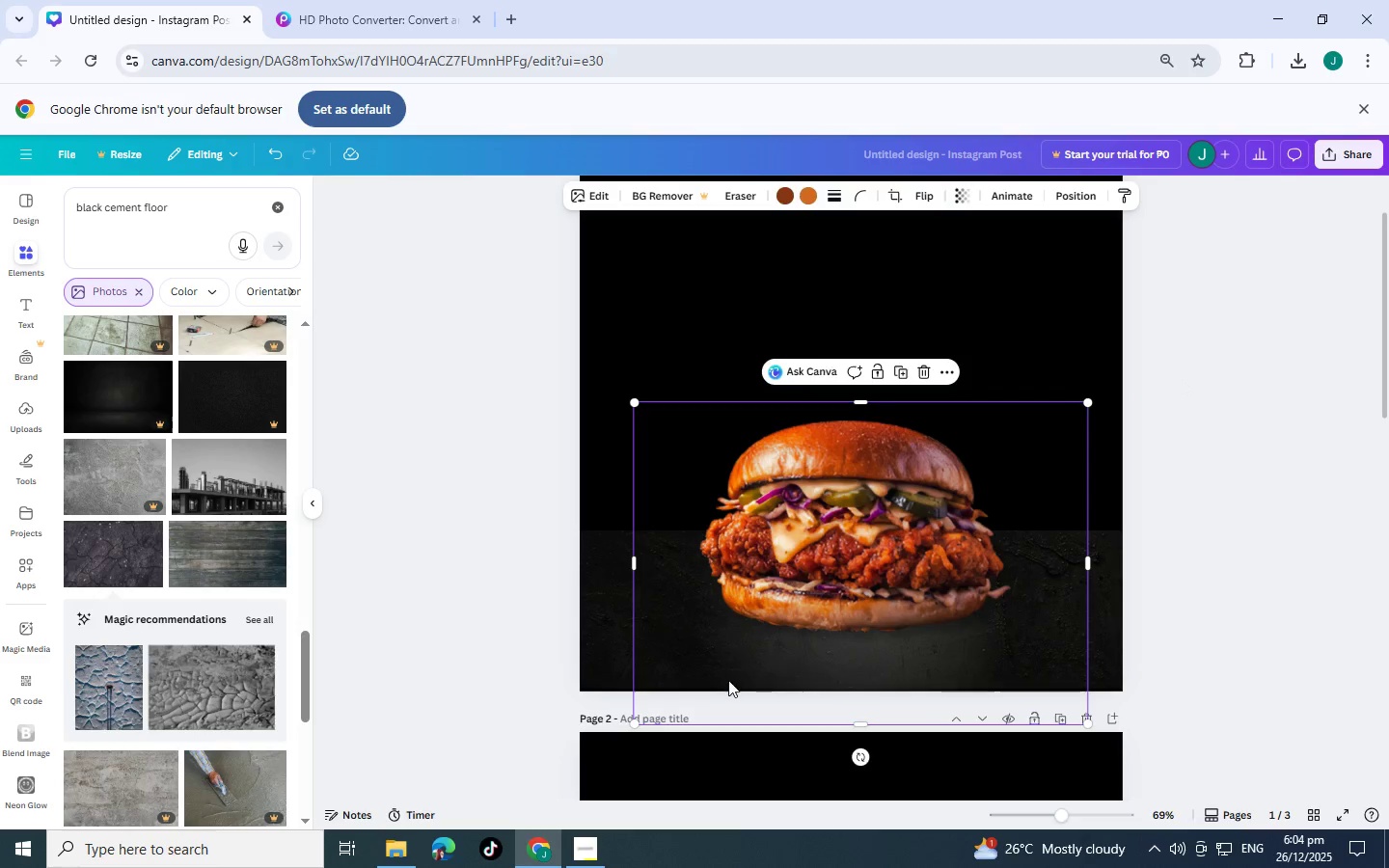 
scroll: coordinate [745, 679], scroll_direction: down, amount: 3.0
 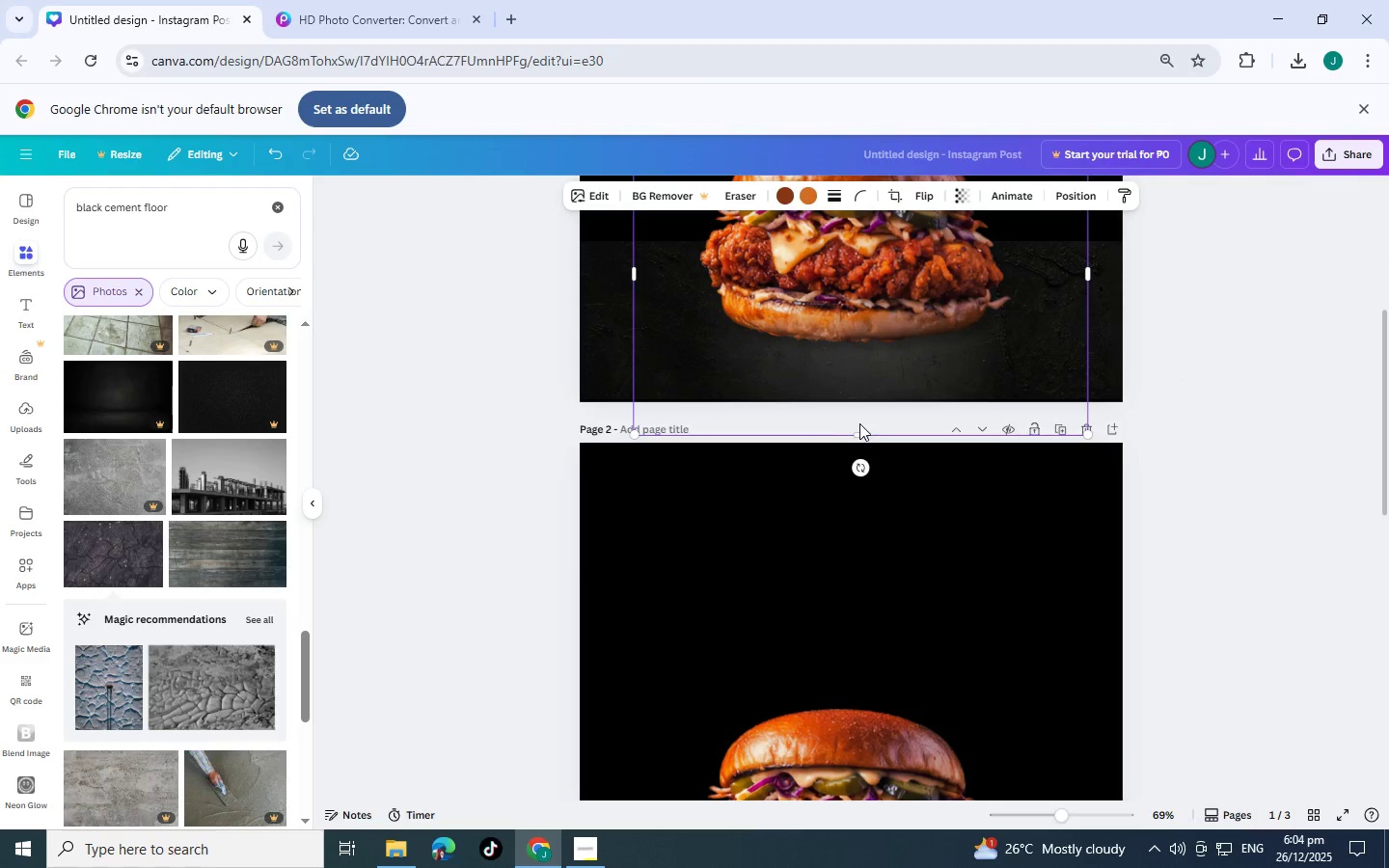 
scroll: coordinate [864, 456], scroll_direction: up, amount: 3.0
 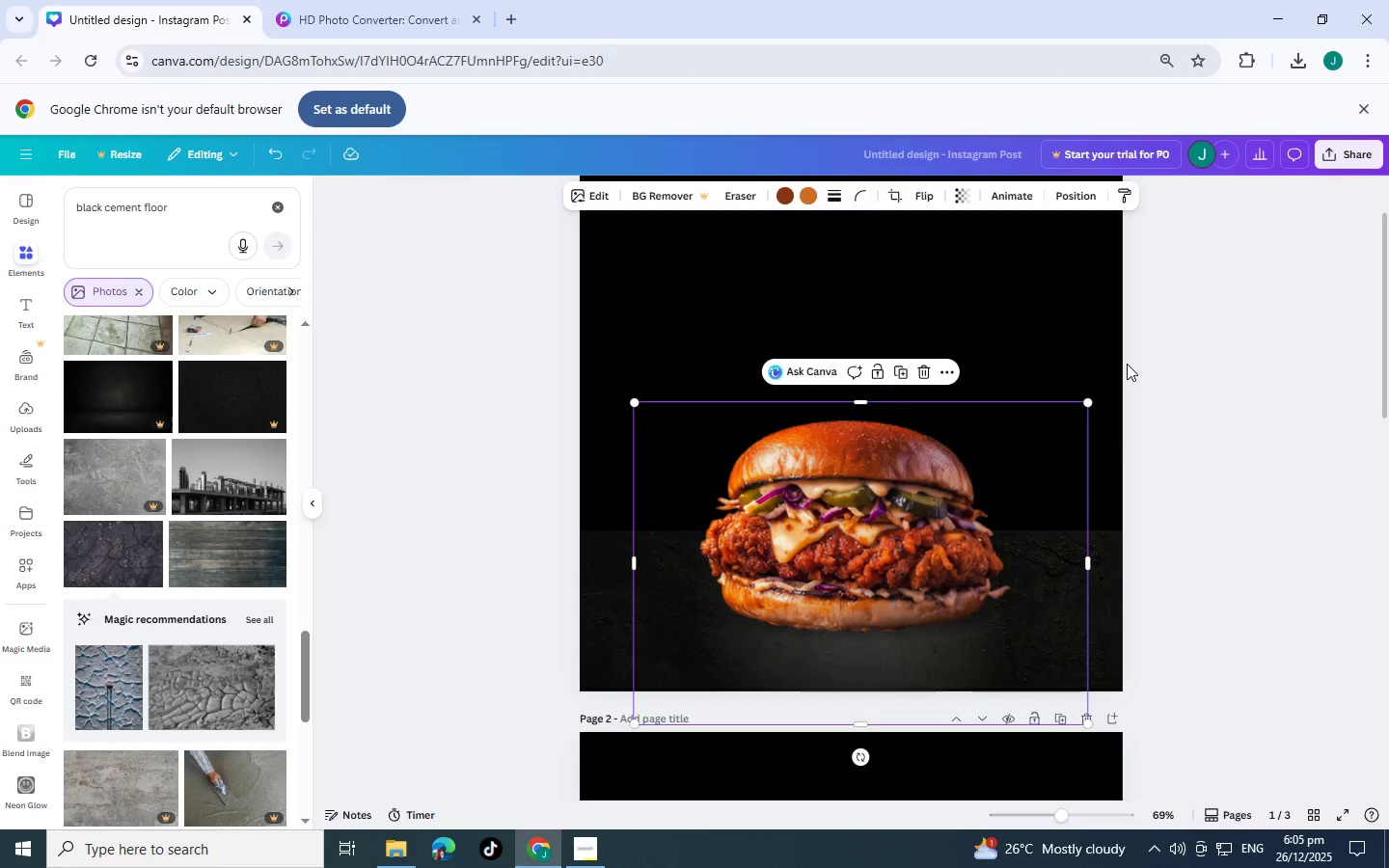 
scroll: coordinate [1135, 349], scroll_direction: down, amount: 1.0
 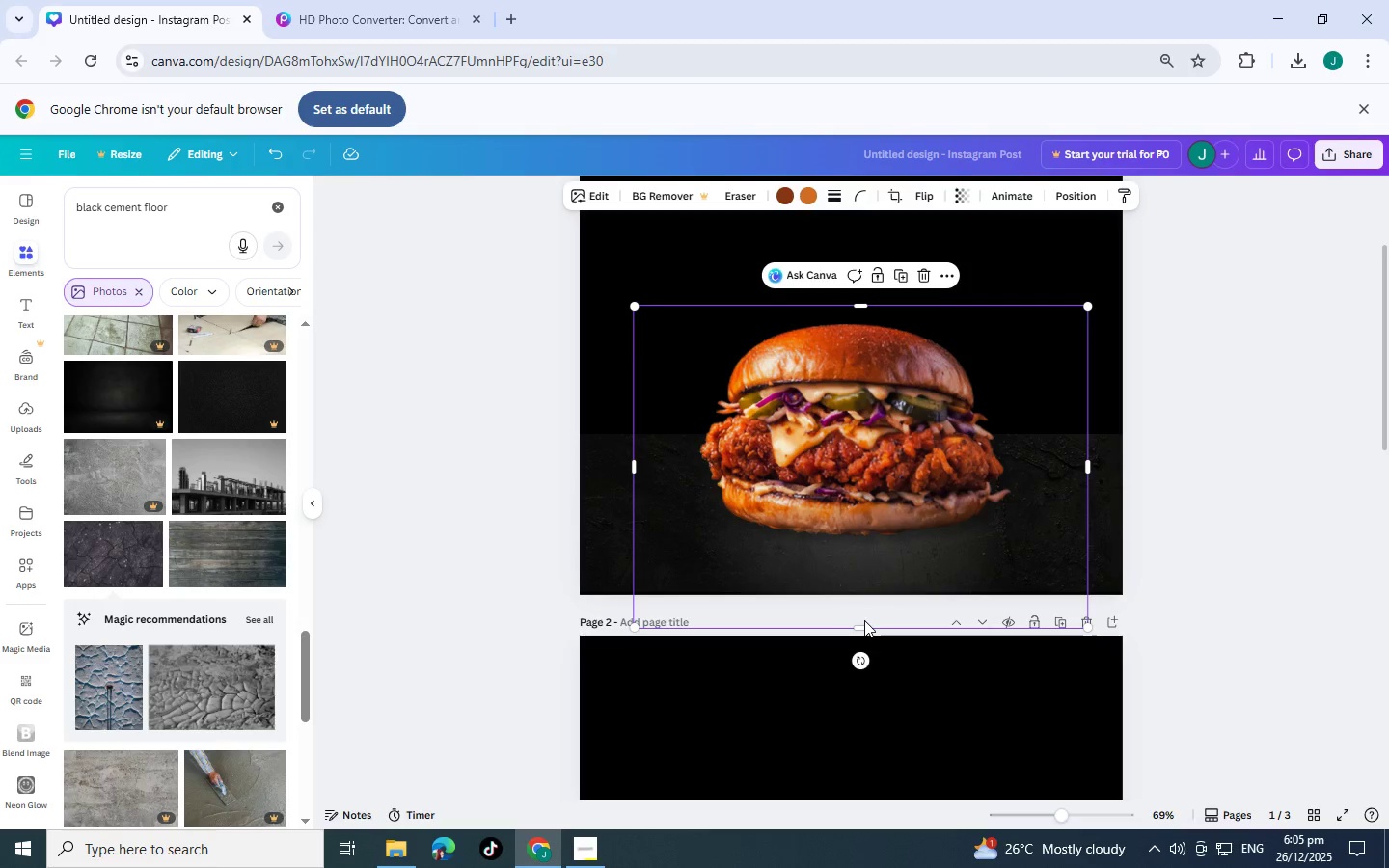 
left_click([1218, 474])
 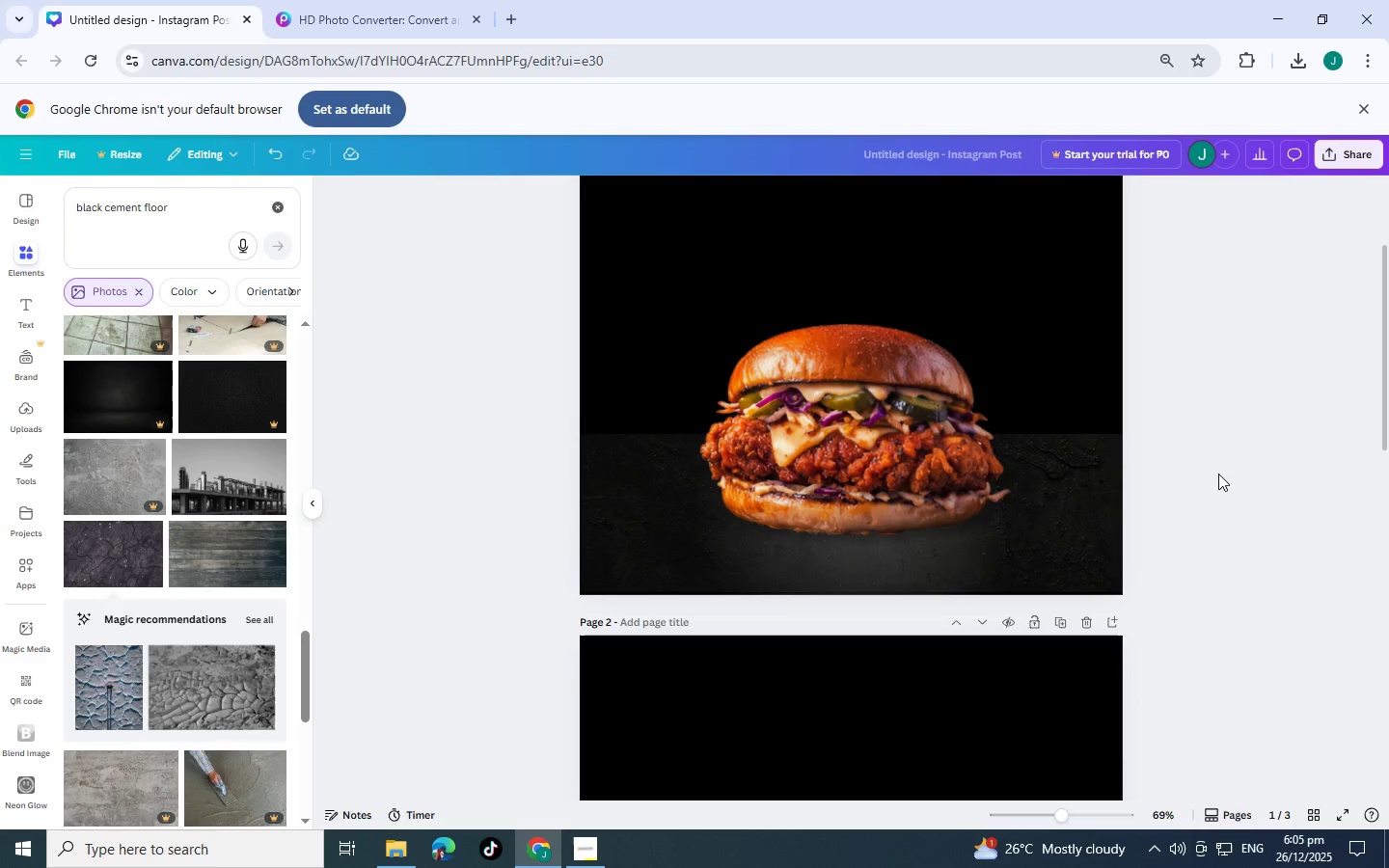 
scroll: coordinate [1218, 474], scroll_direction: up, amount: 1.0
 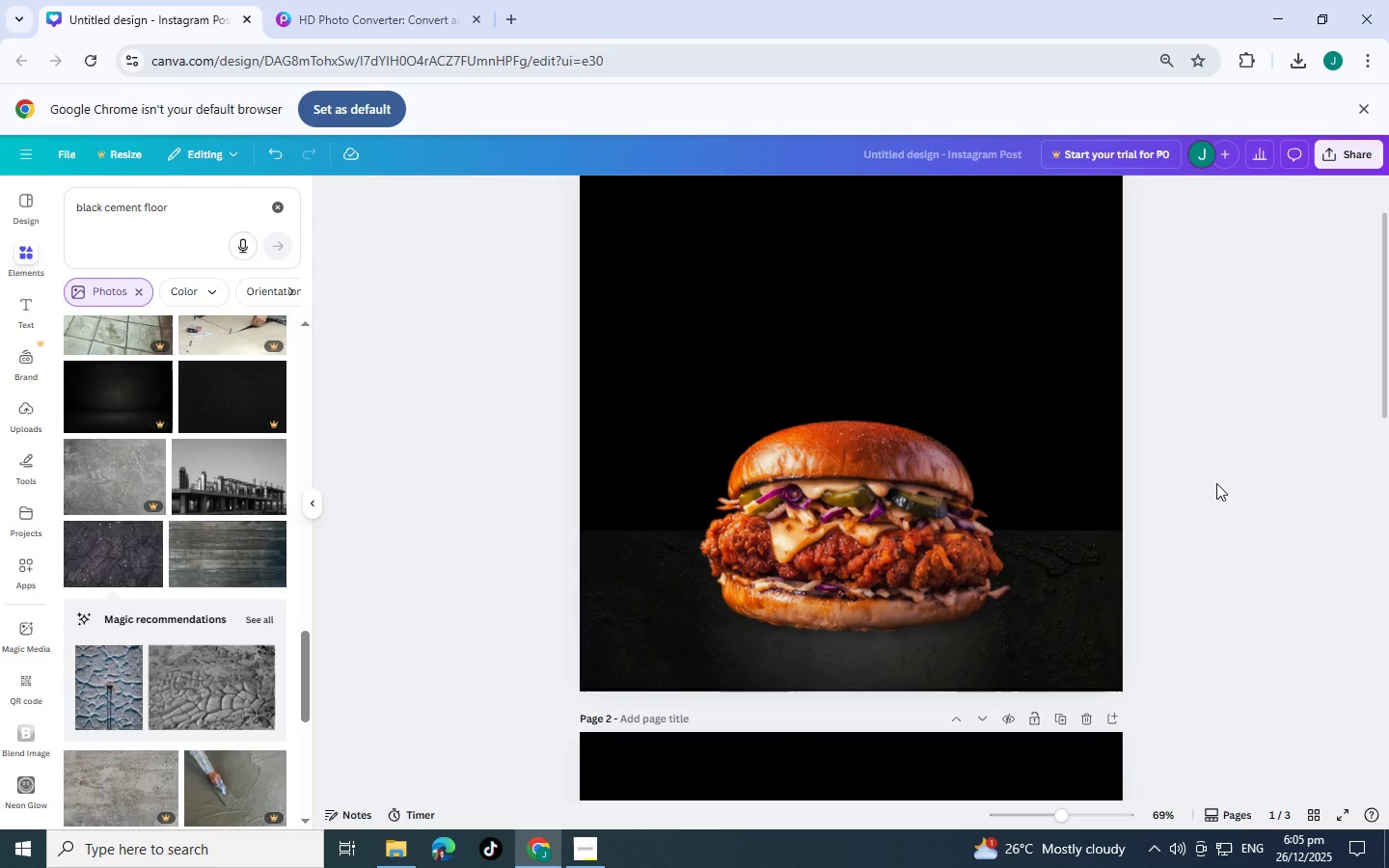 
scroll: coordinate [1216, 483], scroll_direction: down, amount: 1.0
 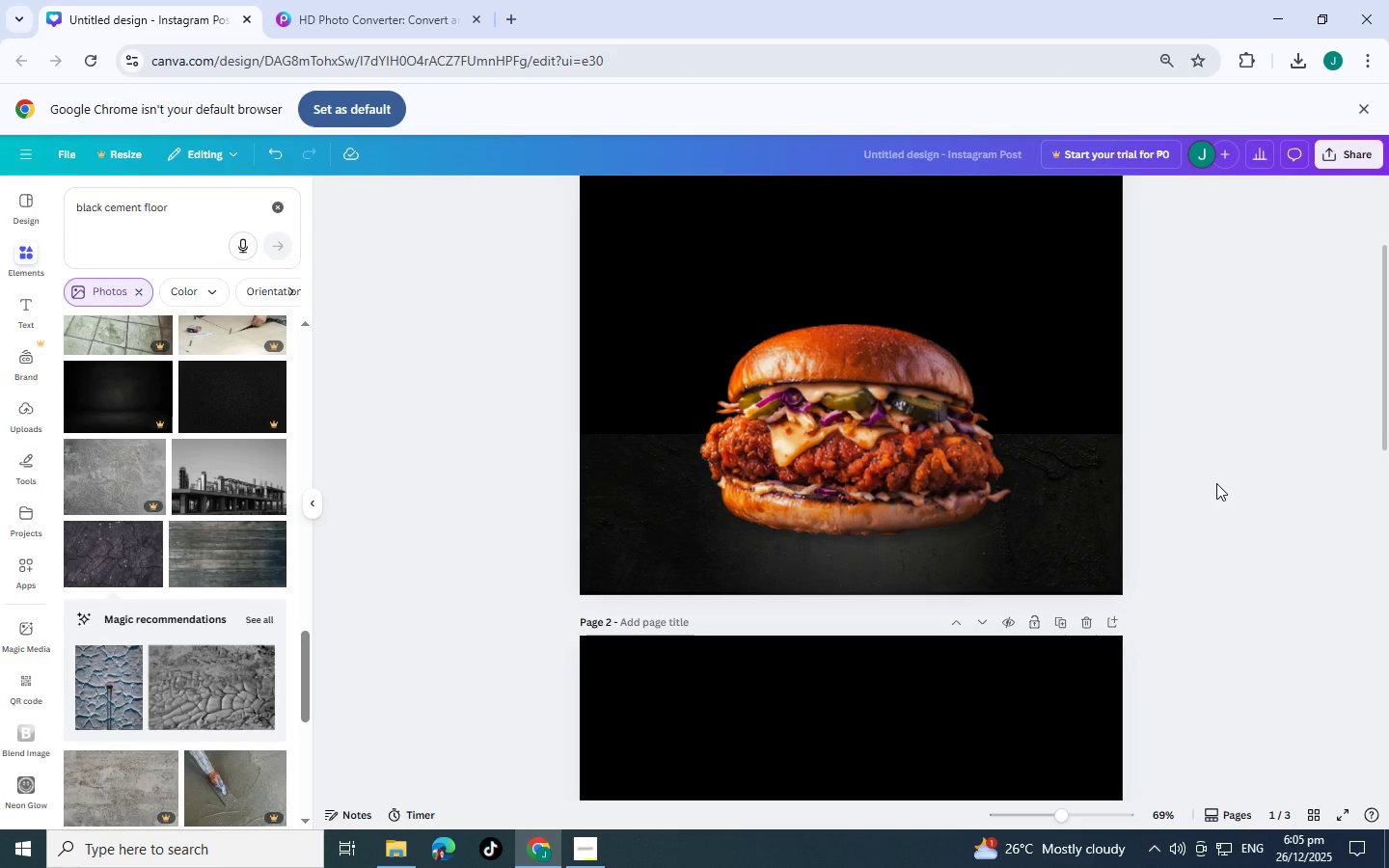 
scroll: coordinate [1216, 483], scroll_direction: up, amount: 1.0
 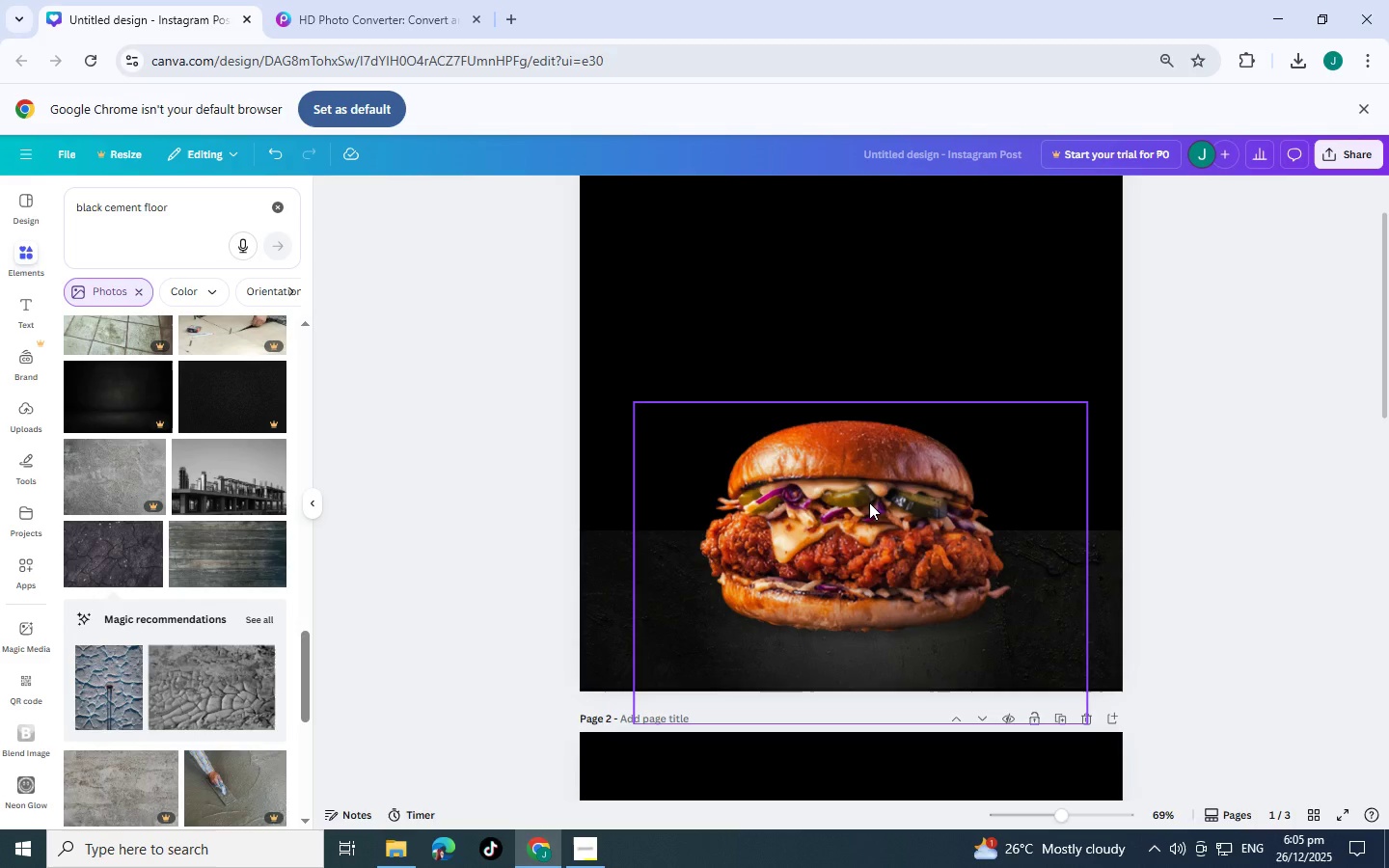 
left_click([869, 502])
 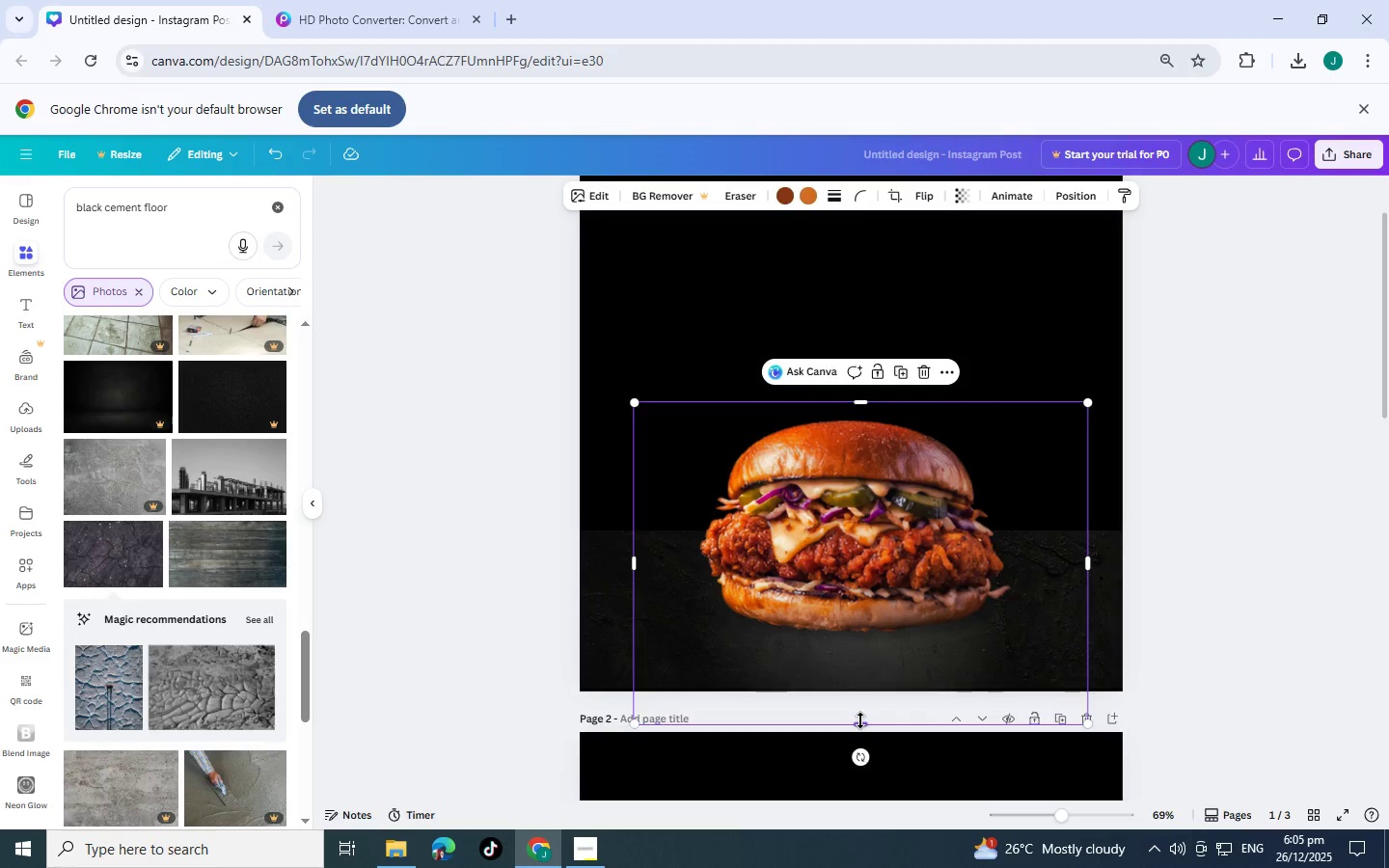 
wait(5.03)
 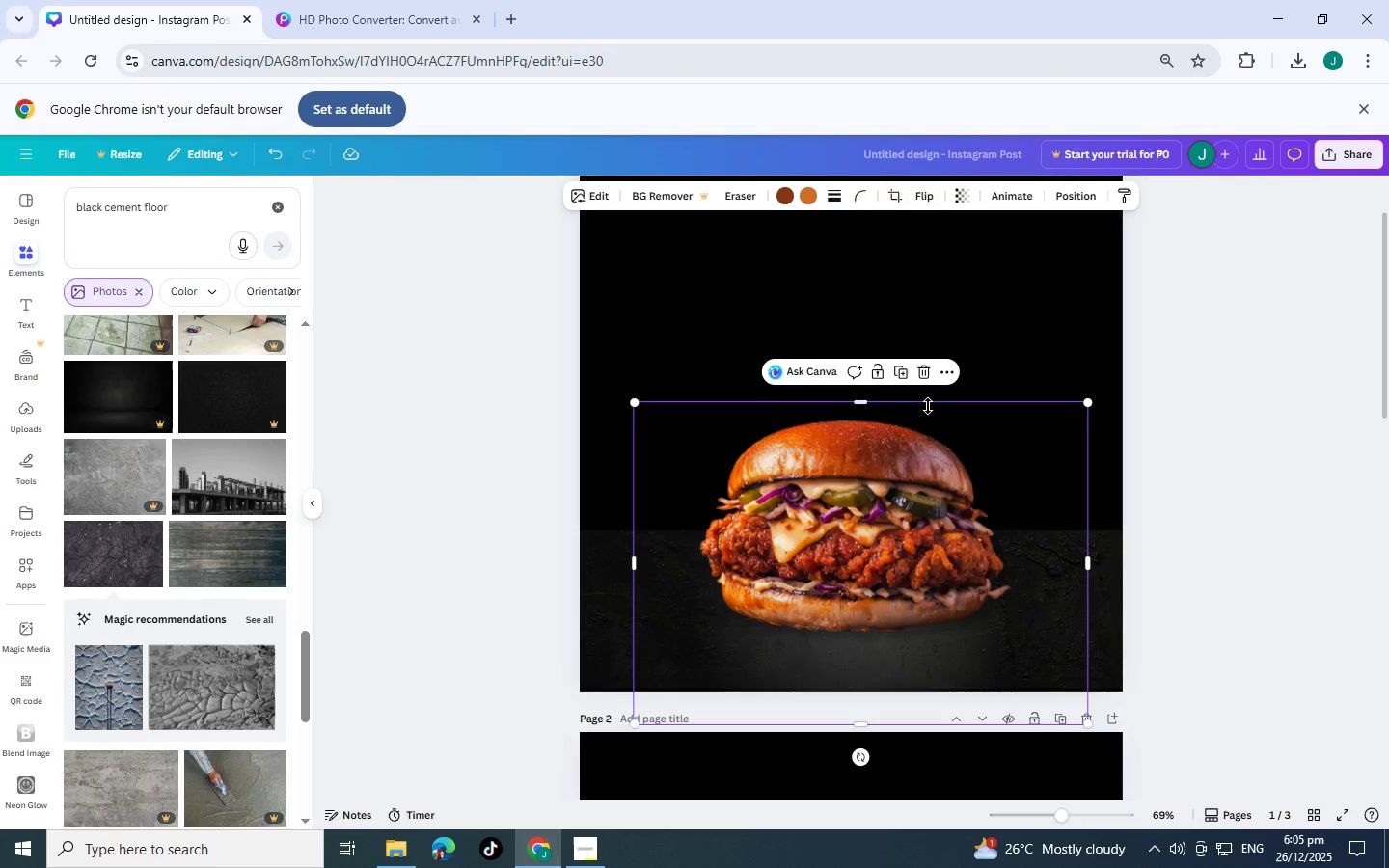 
left_click_drag(start_coordinate=[860, 721], to_coordinate=[855, 652])
 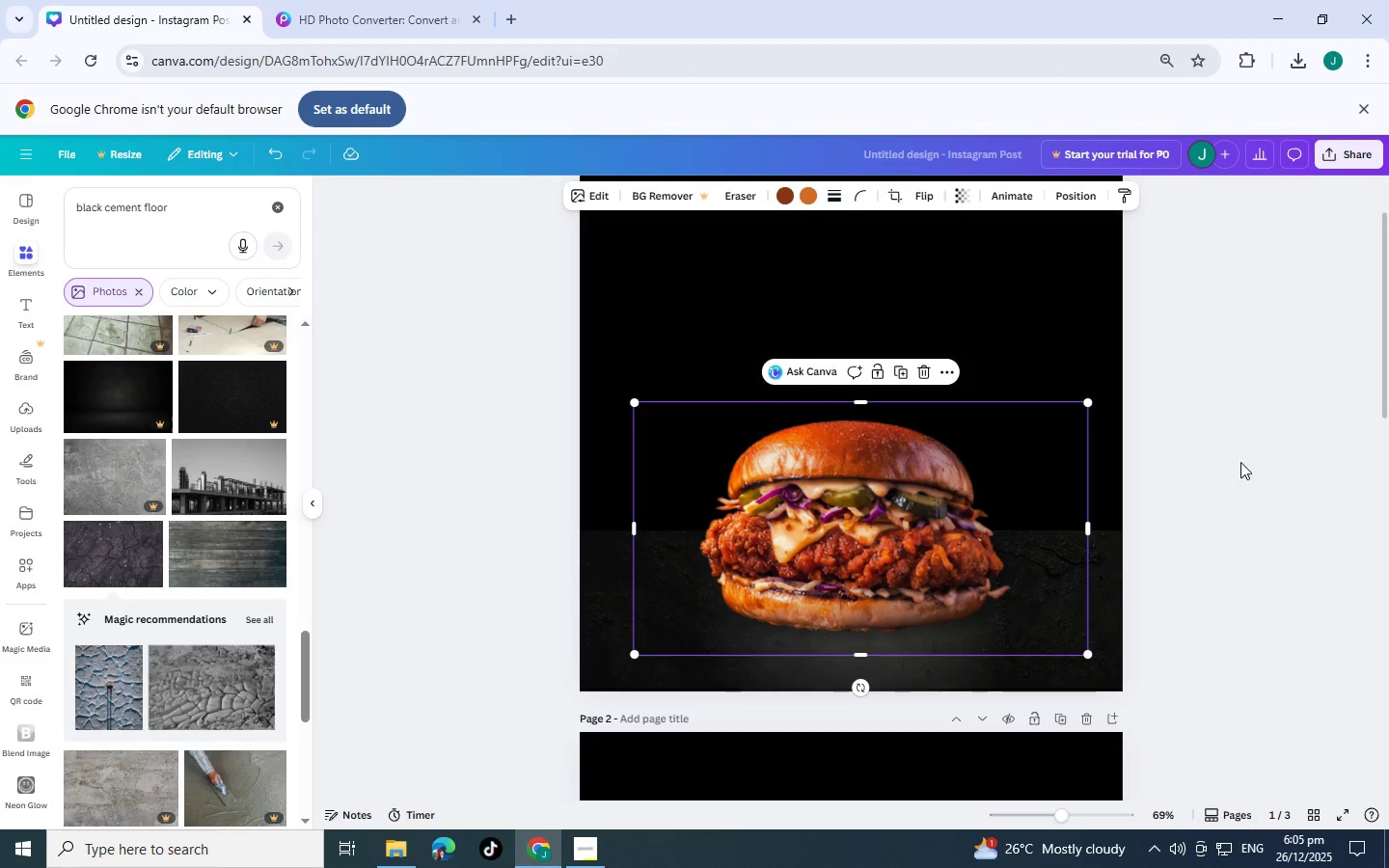 
left_click([1240, 462])
 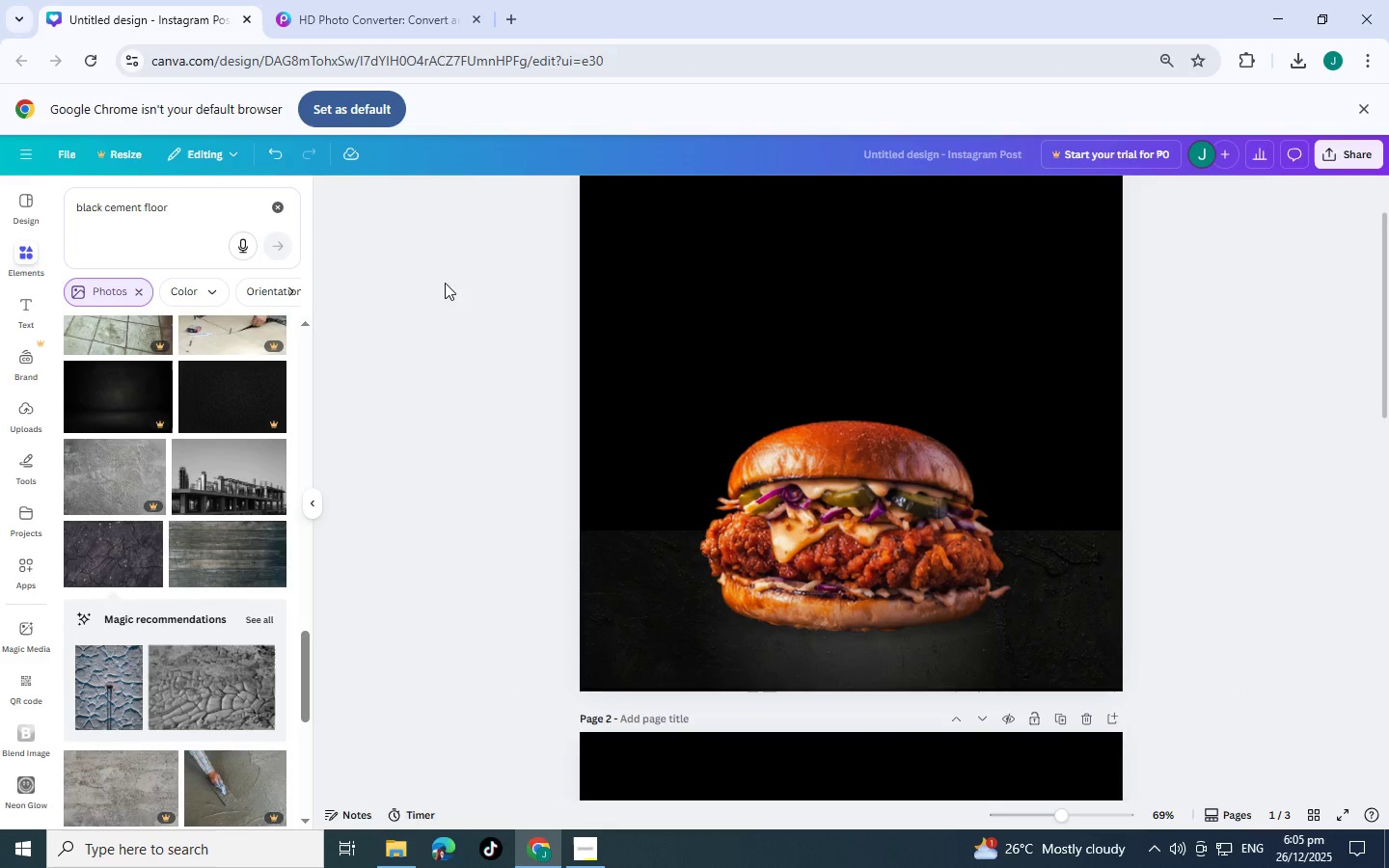 
left_click([856, 508])
 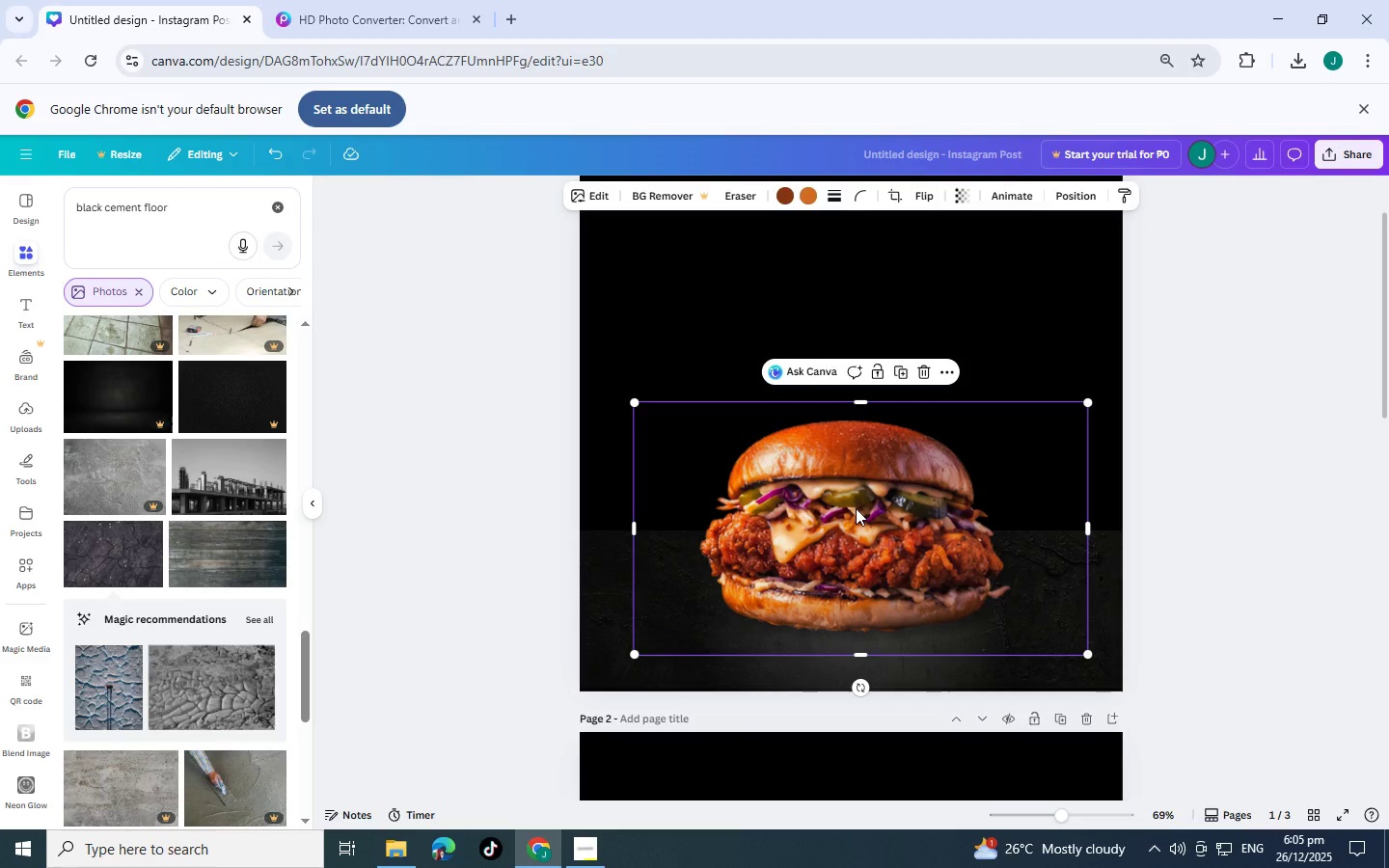 
left_click([1262, 369])
 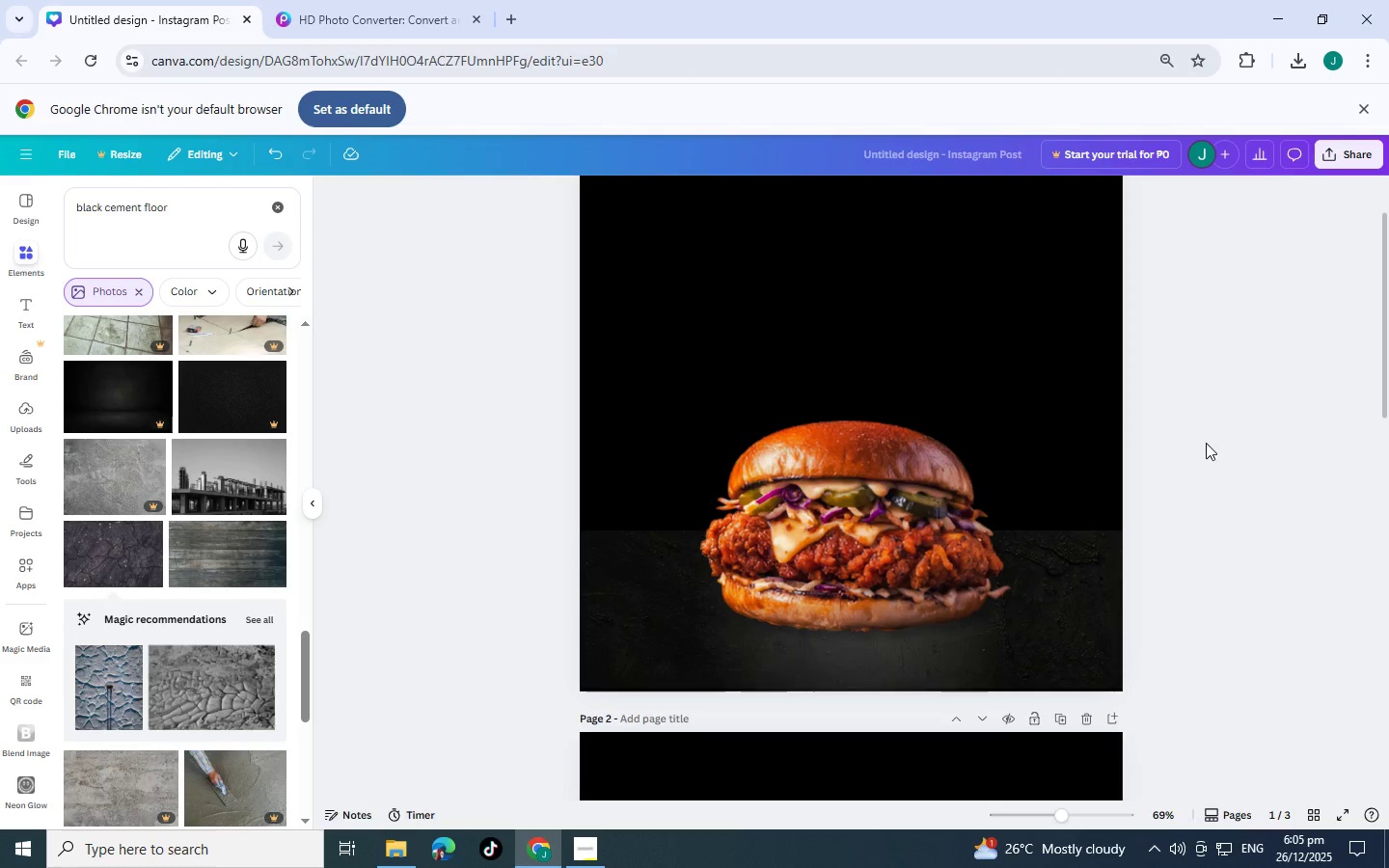 
scroll: coordinate [845, 423], scroll_direction: down, amount: 2.0
 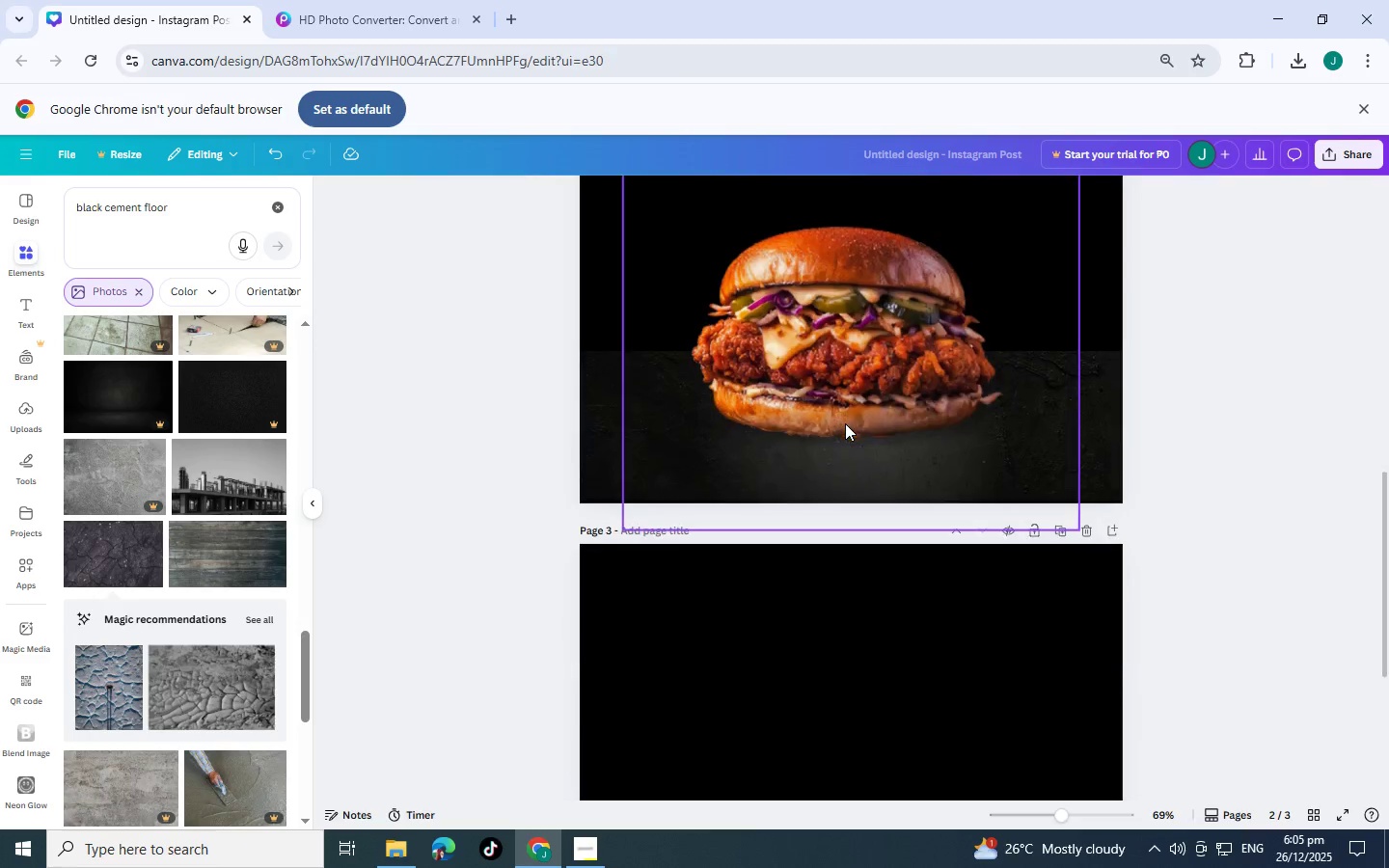 
scroll: coordinate [848, 429], scroll_direction: up, amount: 3.0
 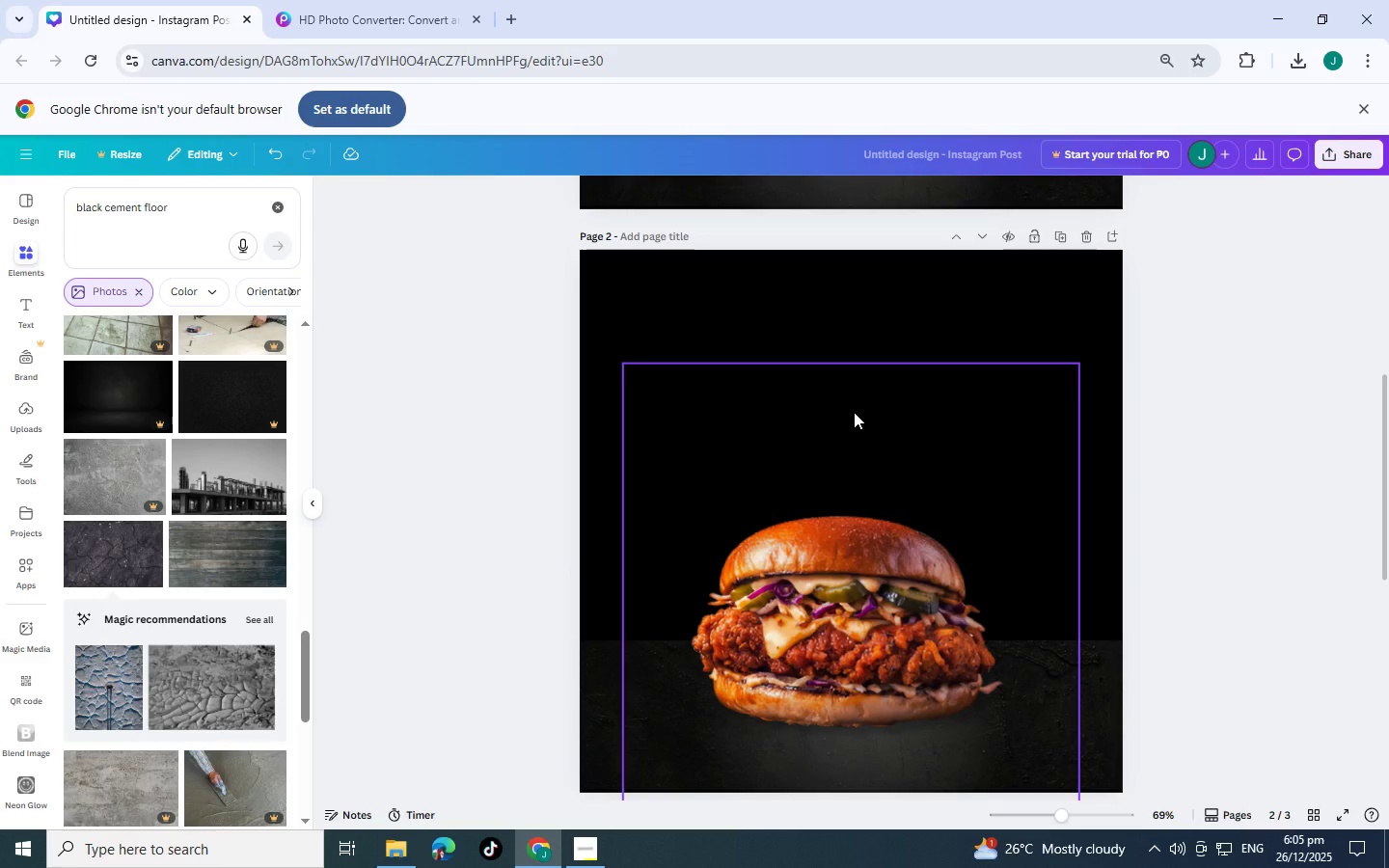 
left_click([854, 412])
 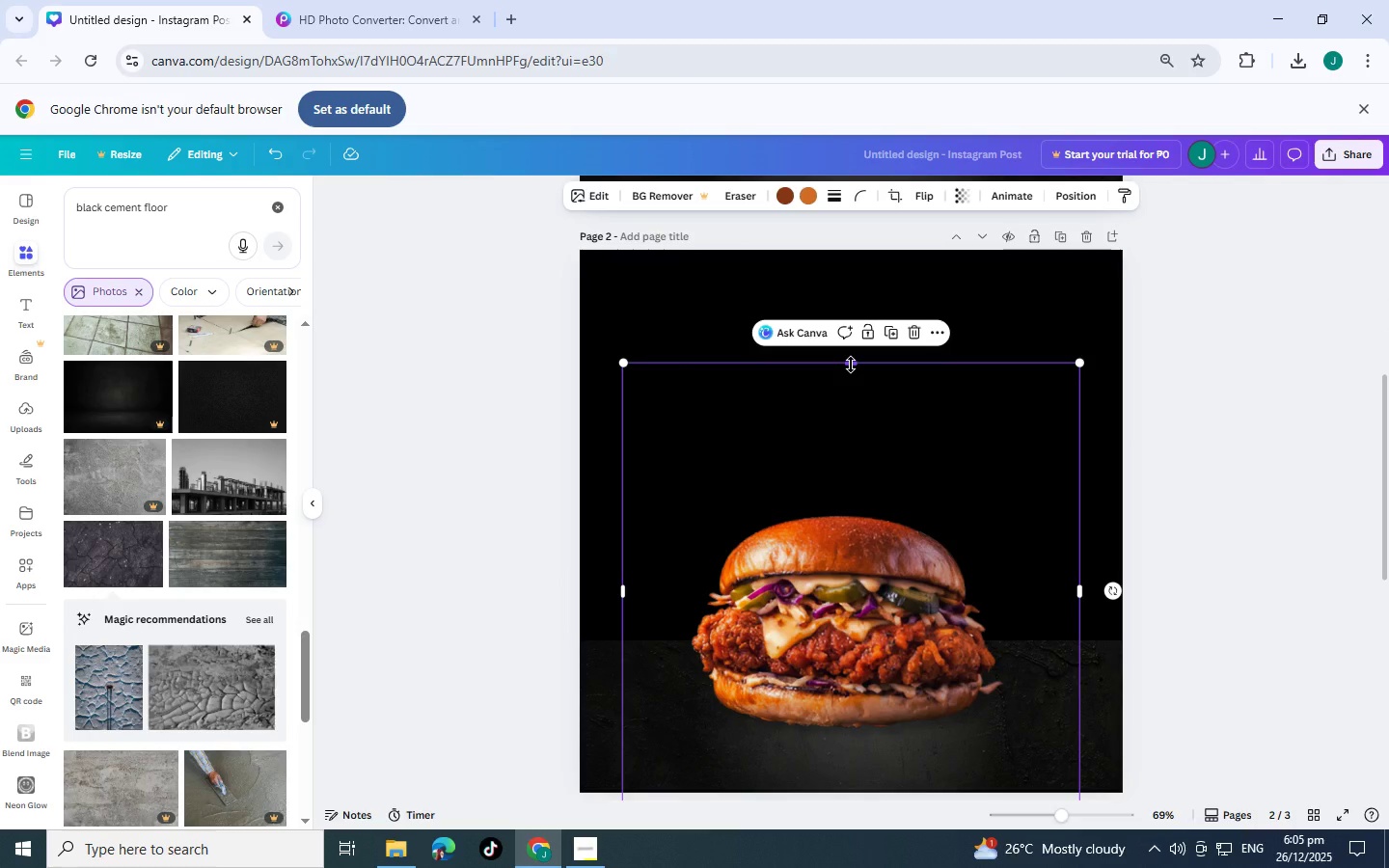 
left_click_drag(start_coordinate=[851, 365], to_coordinate=[865, 495])
 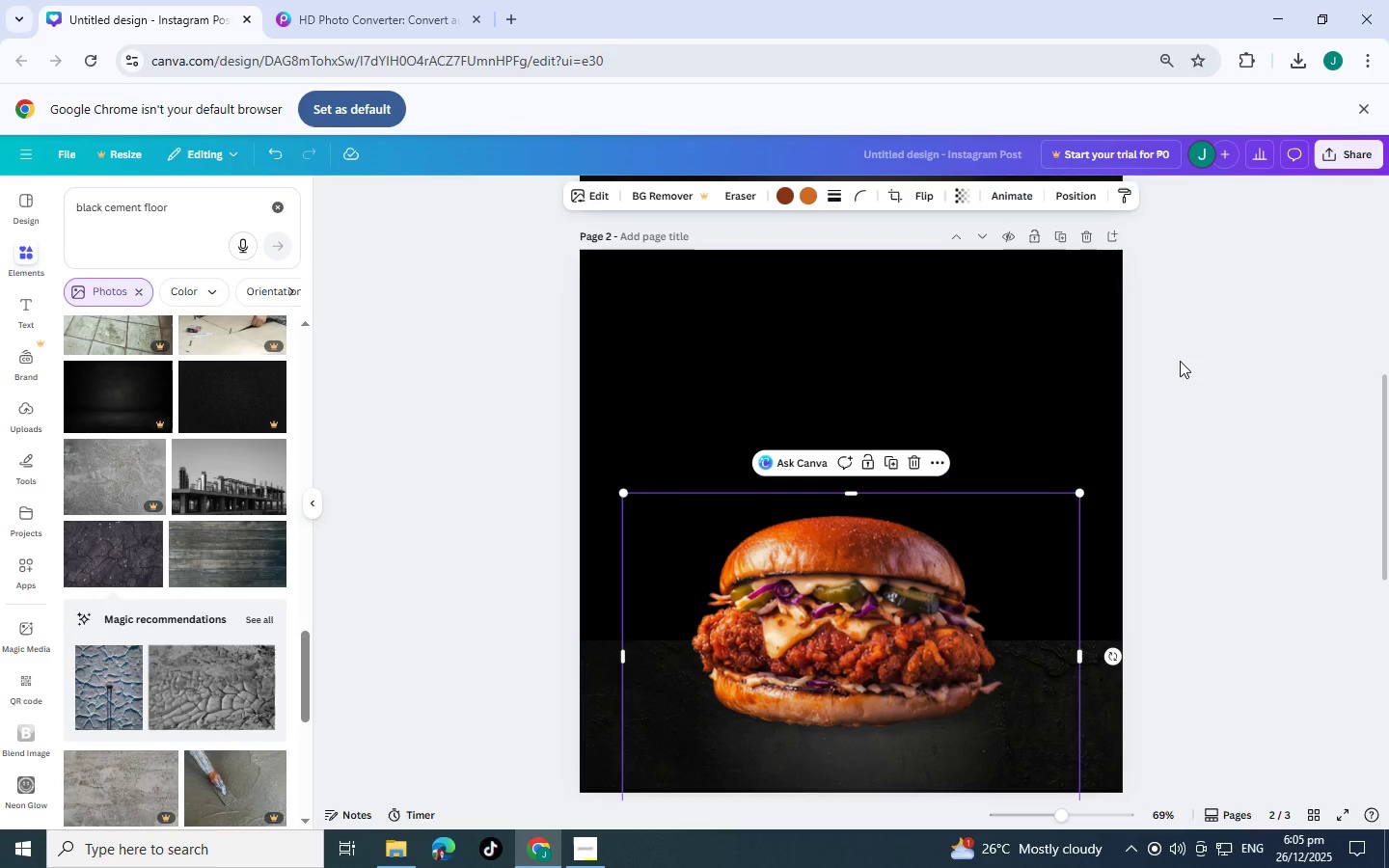 
left_click([1180, 361])
 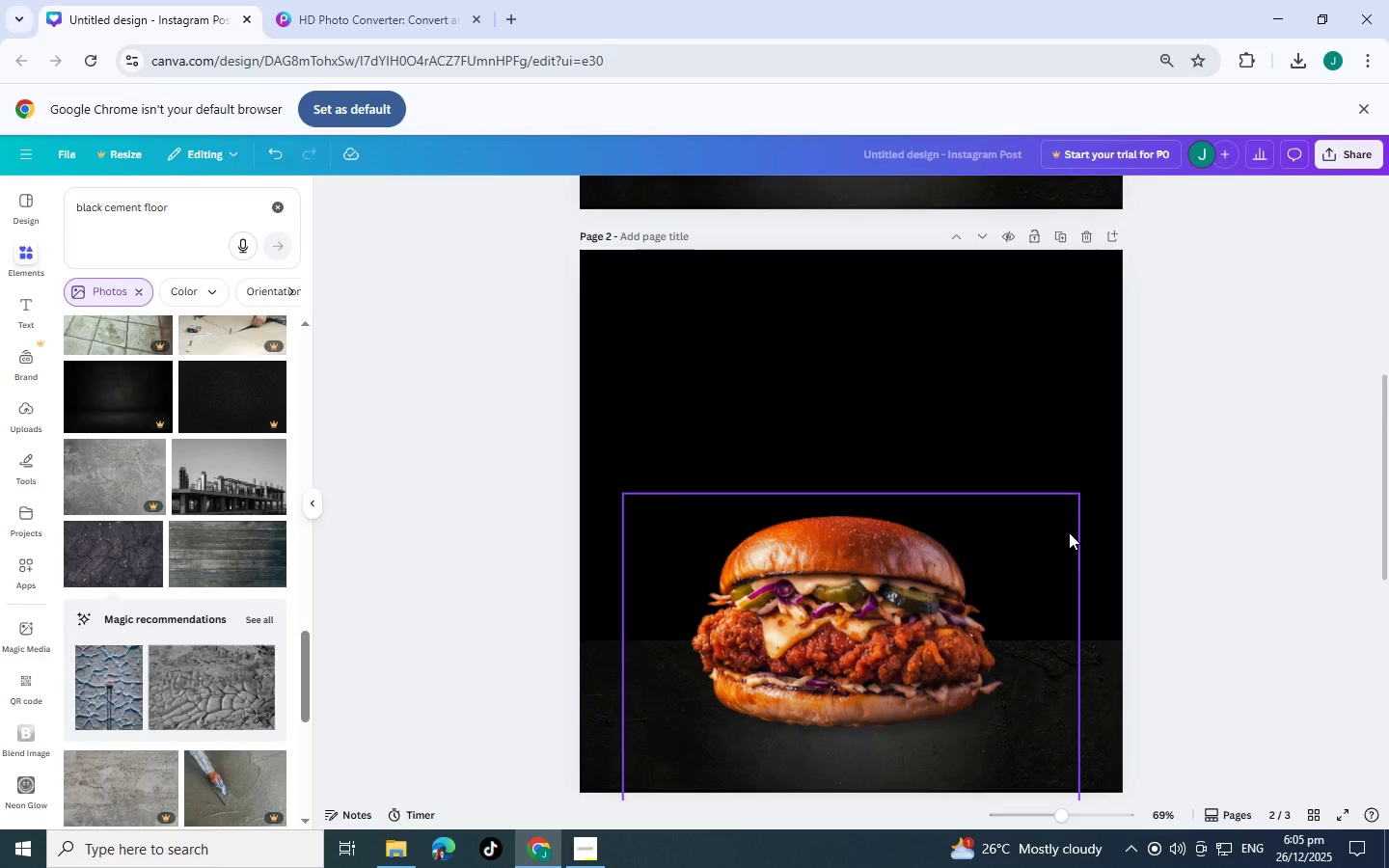 
scroll: coordinate [1057, 534], scroll_direction: down, amount: 4.0
 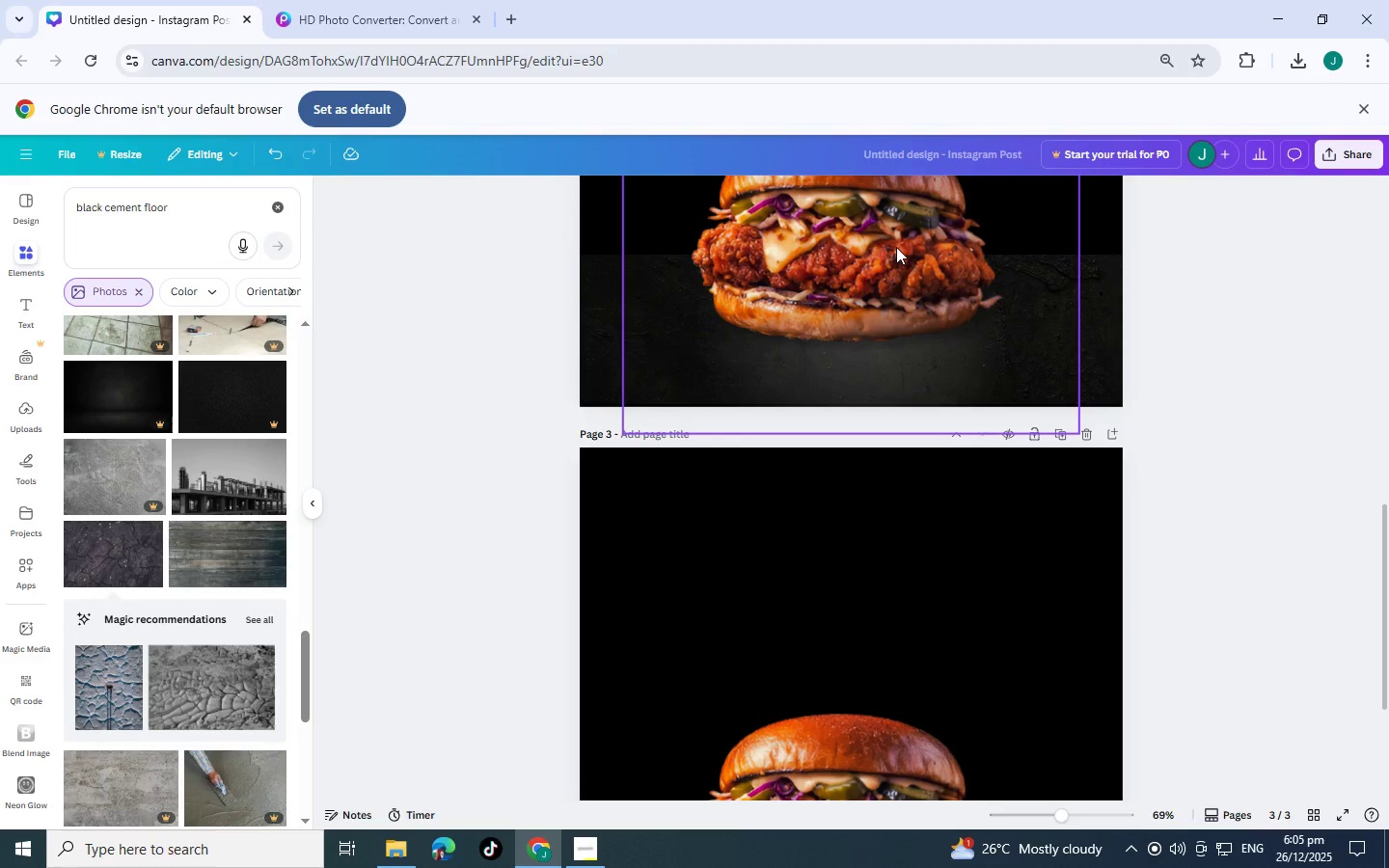 
left_click([893, 258])
 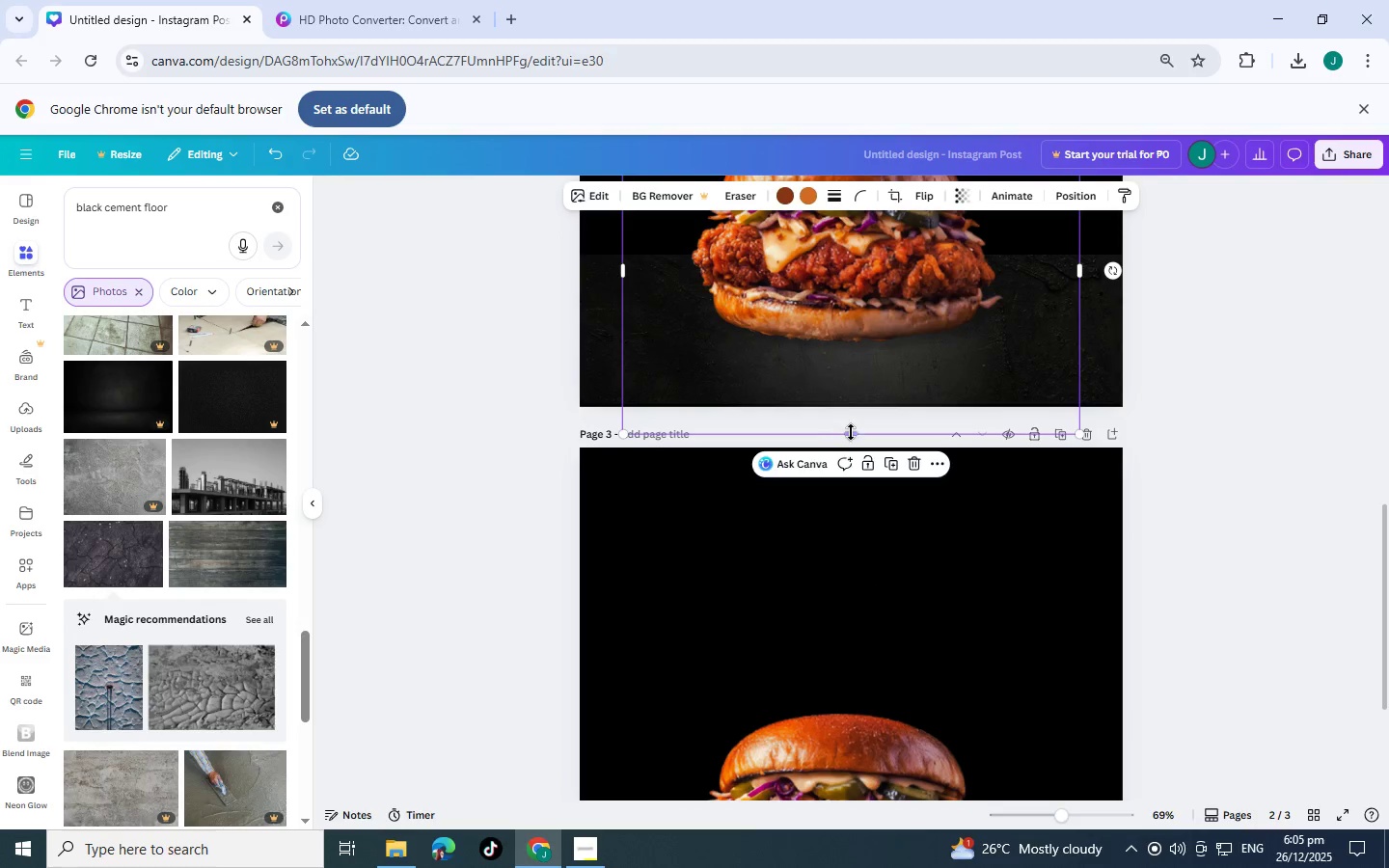 
left_click_drag(start_coordinate=[851, 431], to_coordinate=[852, 367])
 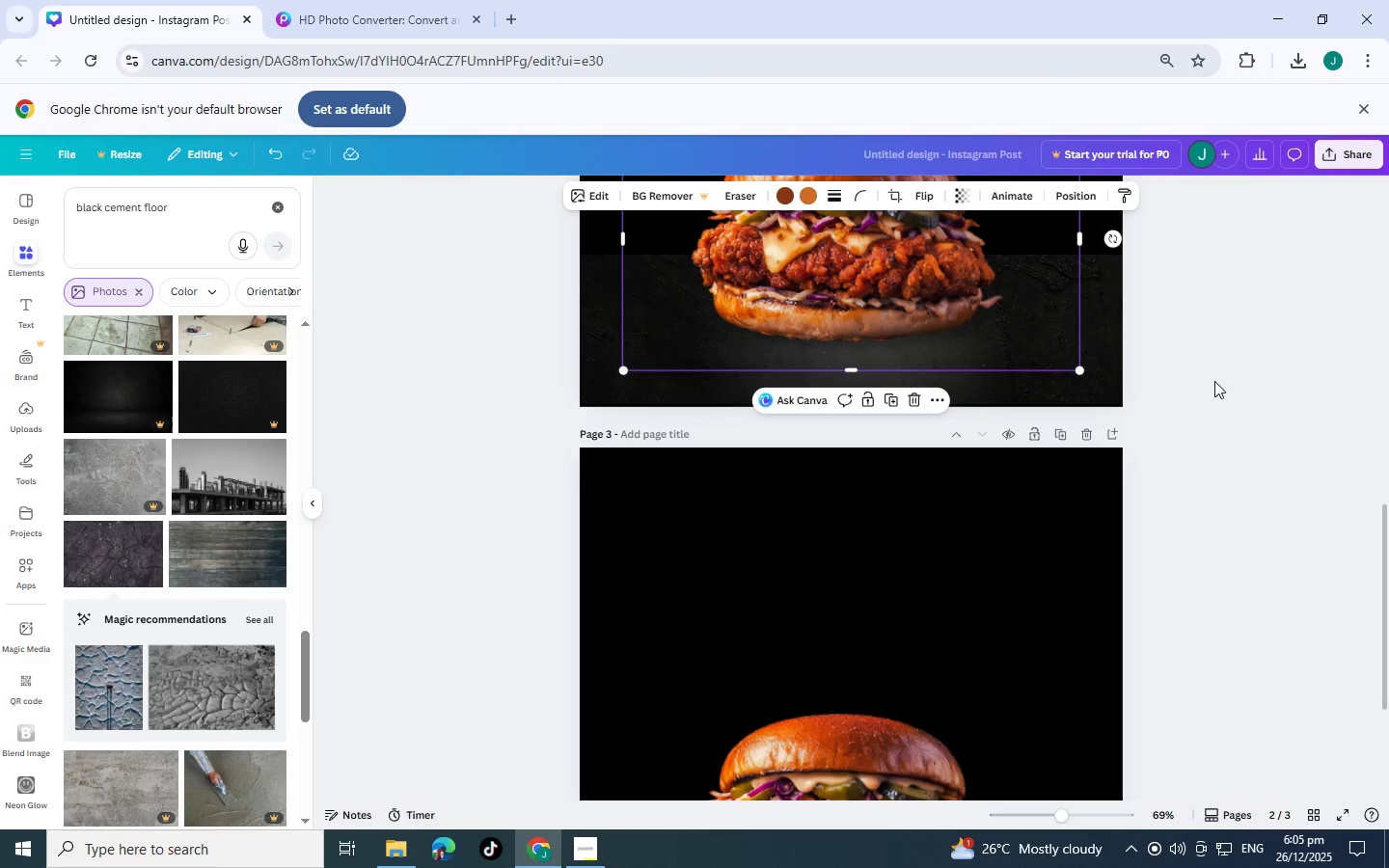 
left_click([1214, 381])
 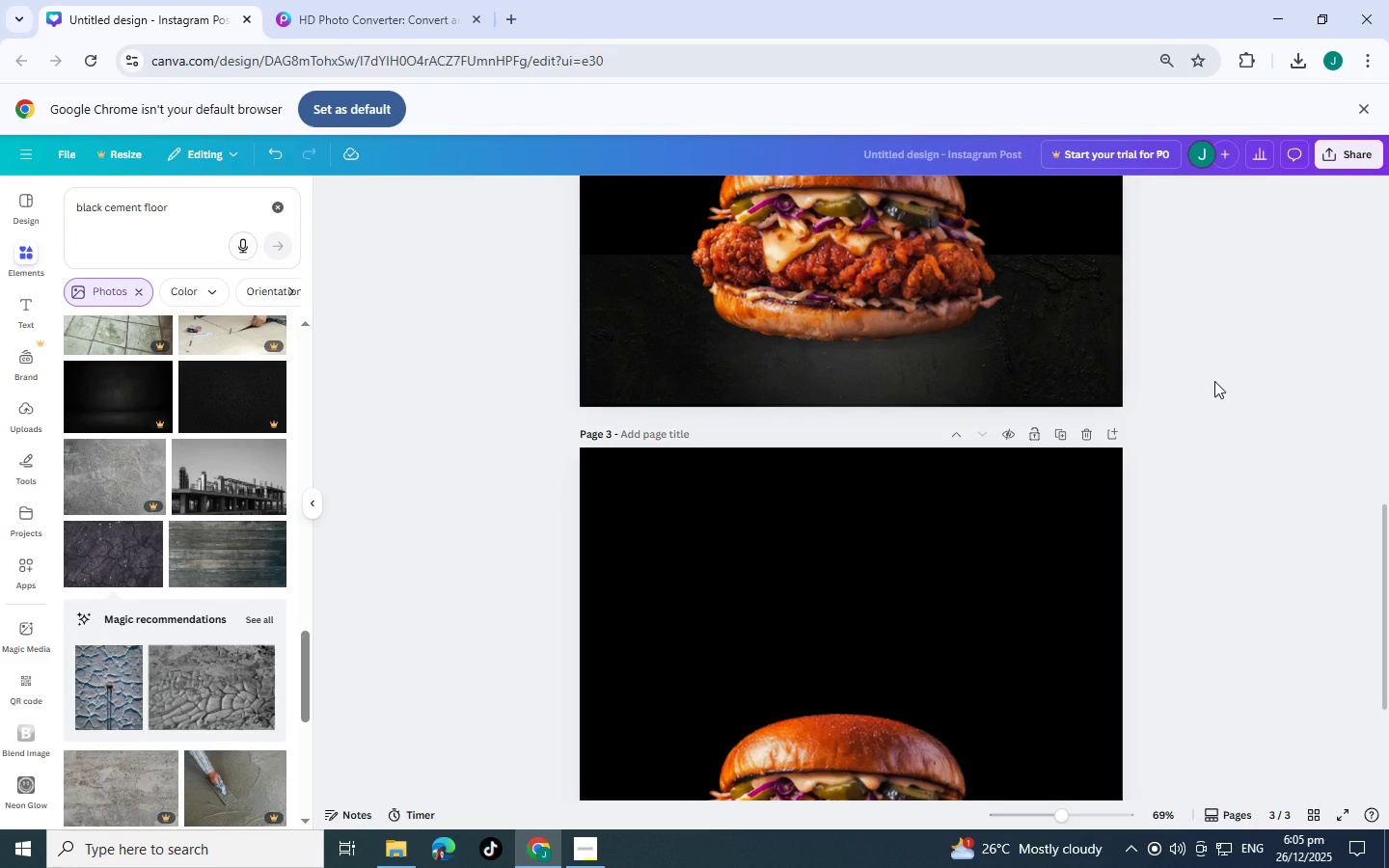 
scroll: coordinate [1216, 381], scroll_direction: down, amount: 4.0
 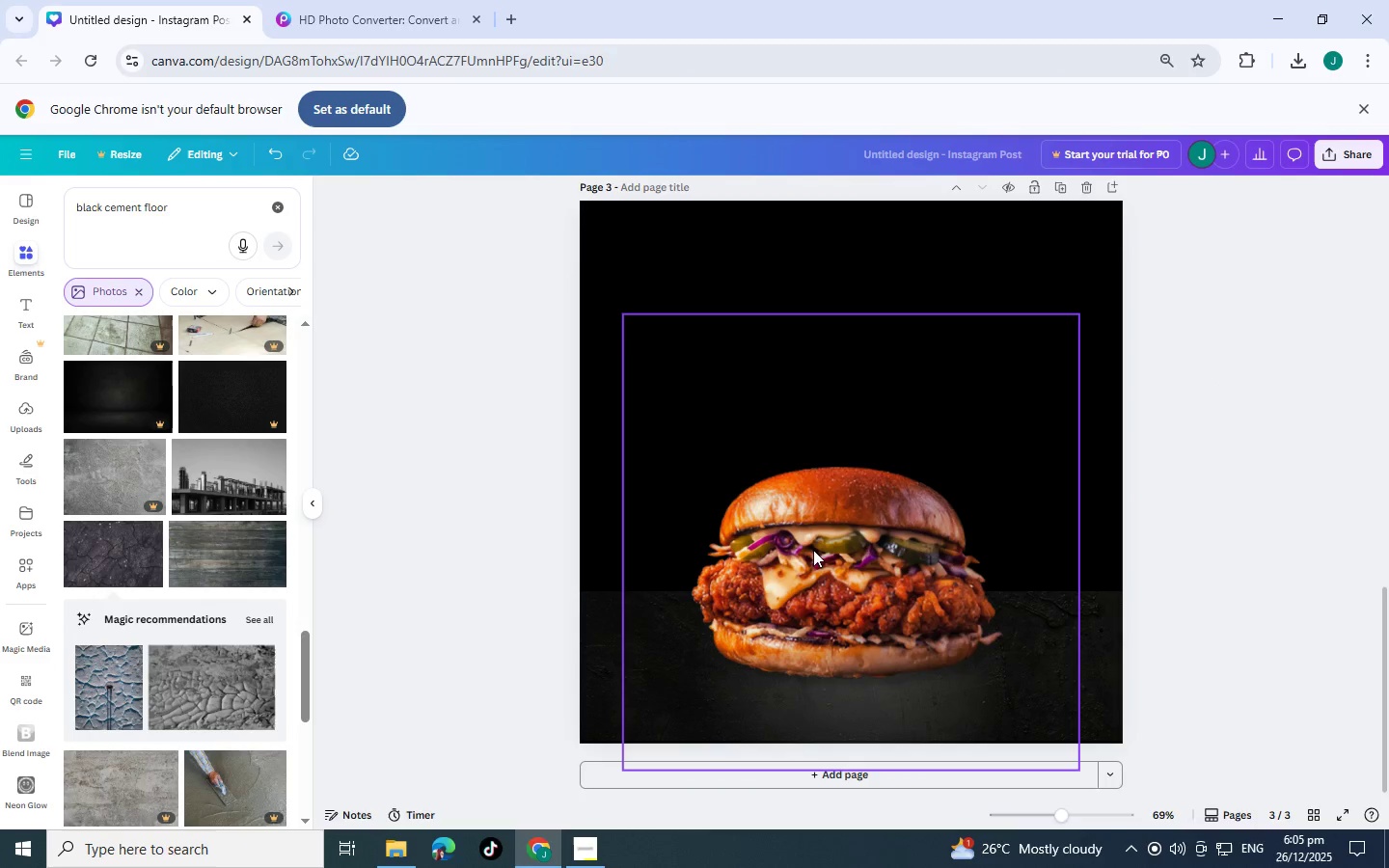 
left_click([812, 542])
 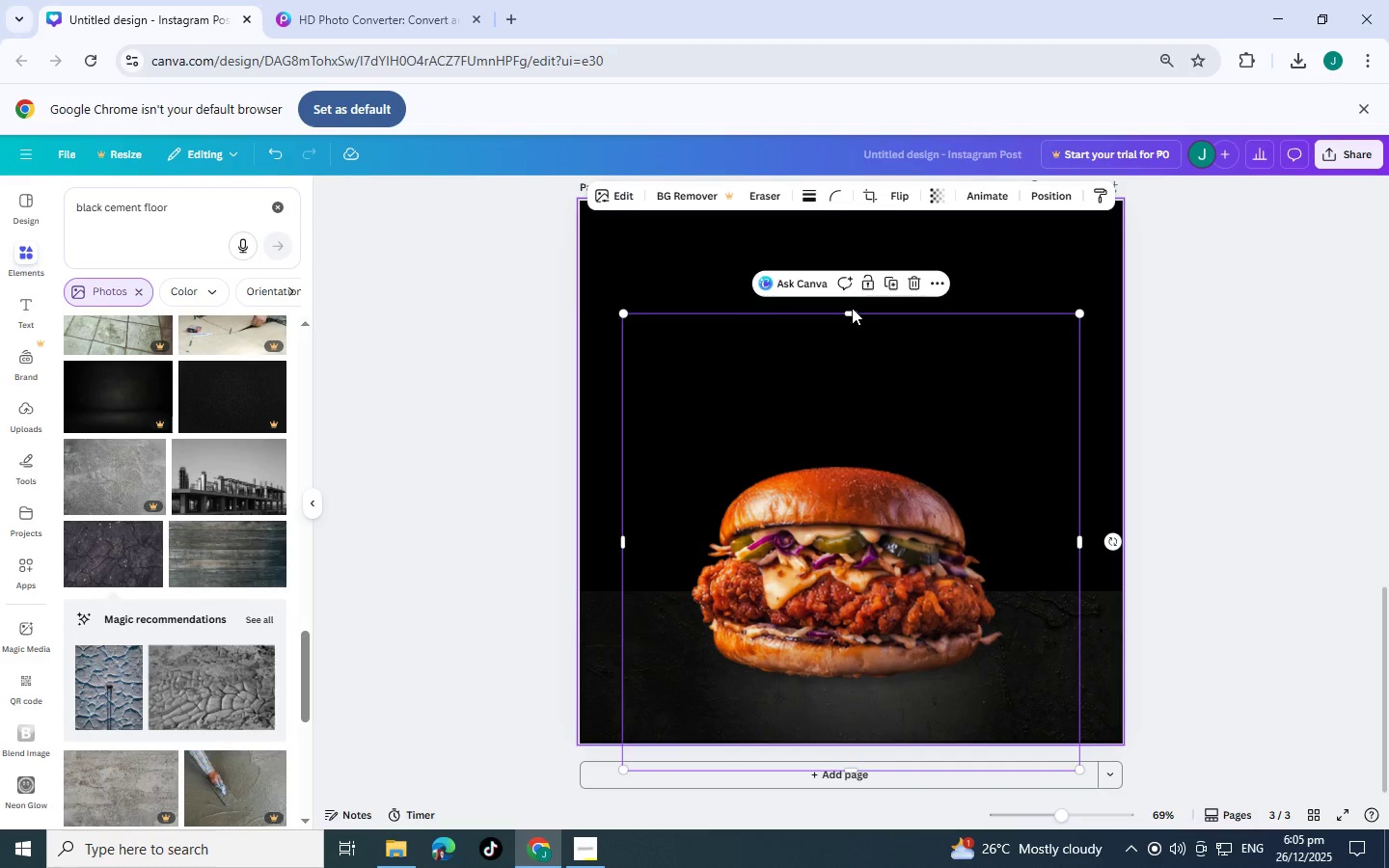 
left_click_drag(start_coordinate=[852, 308], to_coordinate=[852, 315])
 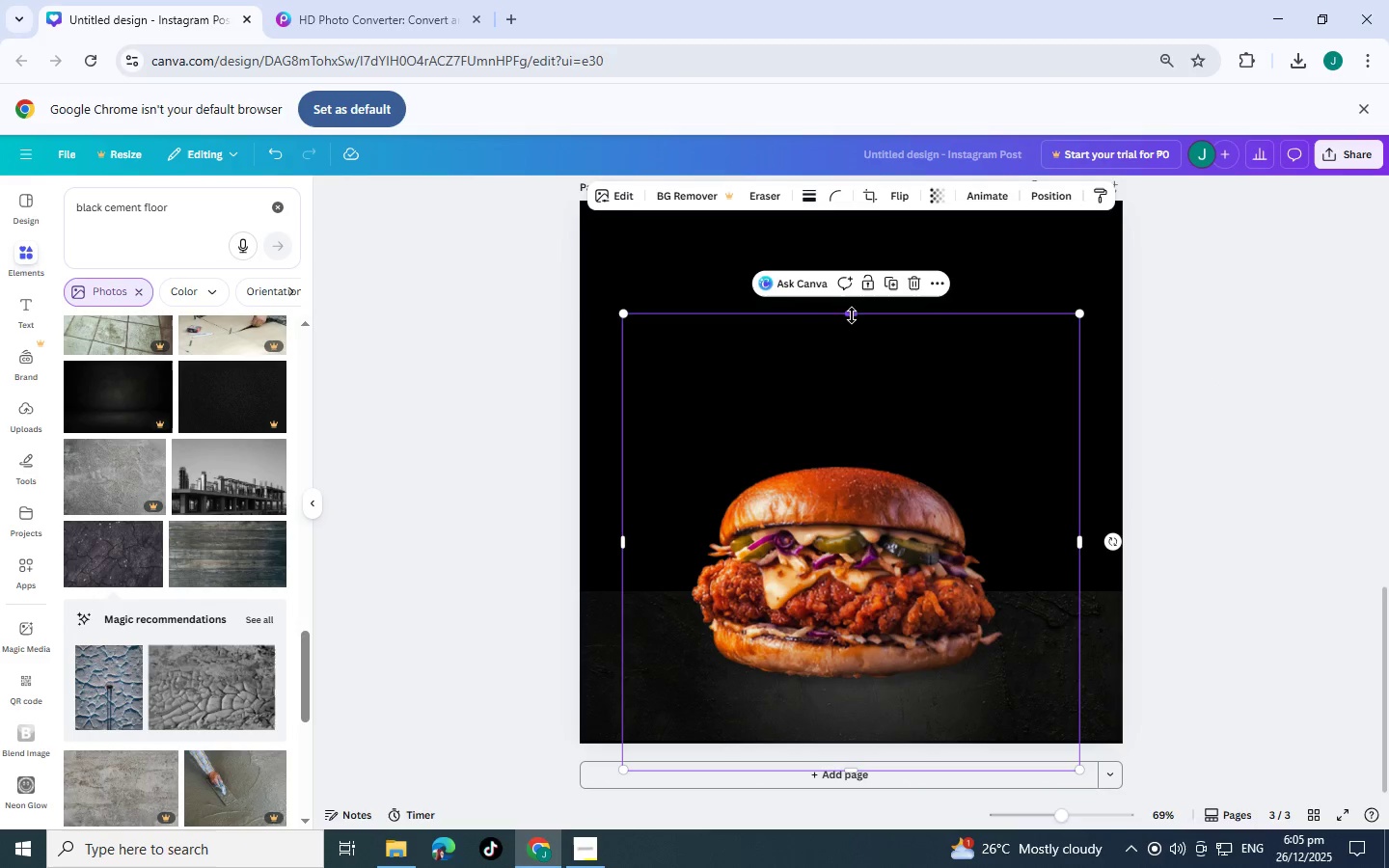 
left_click_drag(start_coordinate=[852, 315], to_coordinate=[852, 452])
 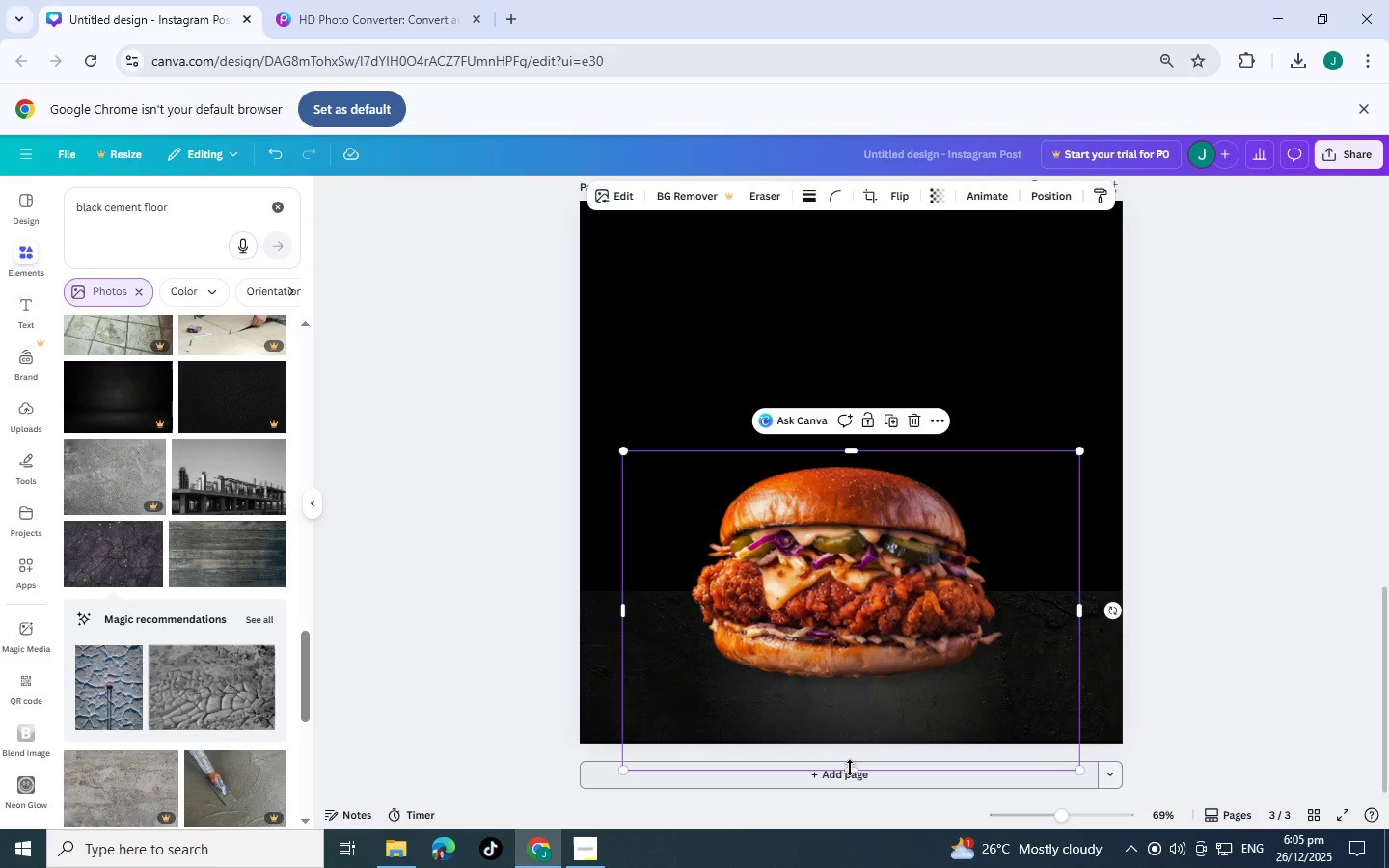 
left_click_drag(start_coordinate=[850, 768], to_coordinate=[846, 698])
 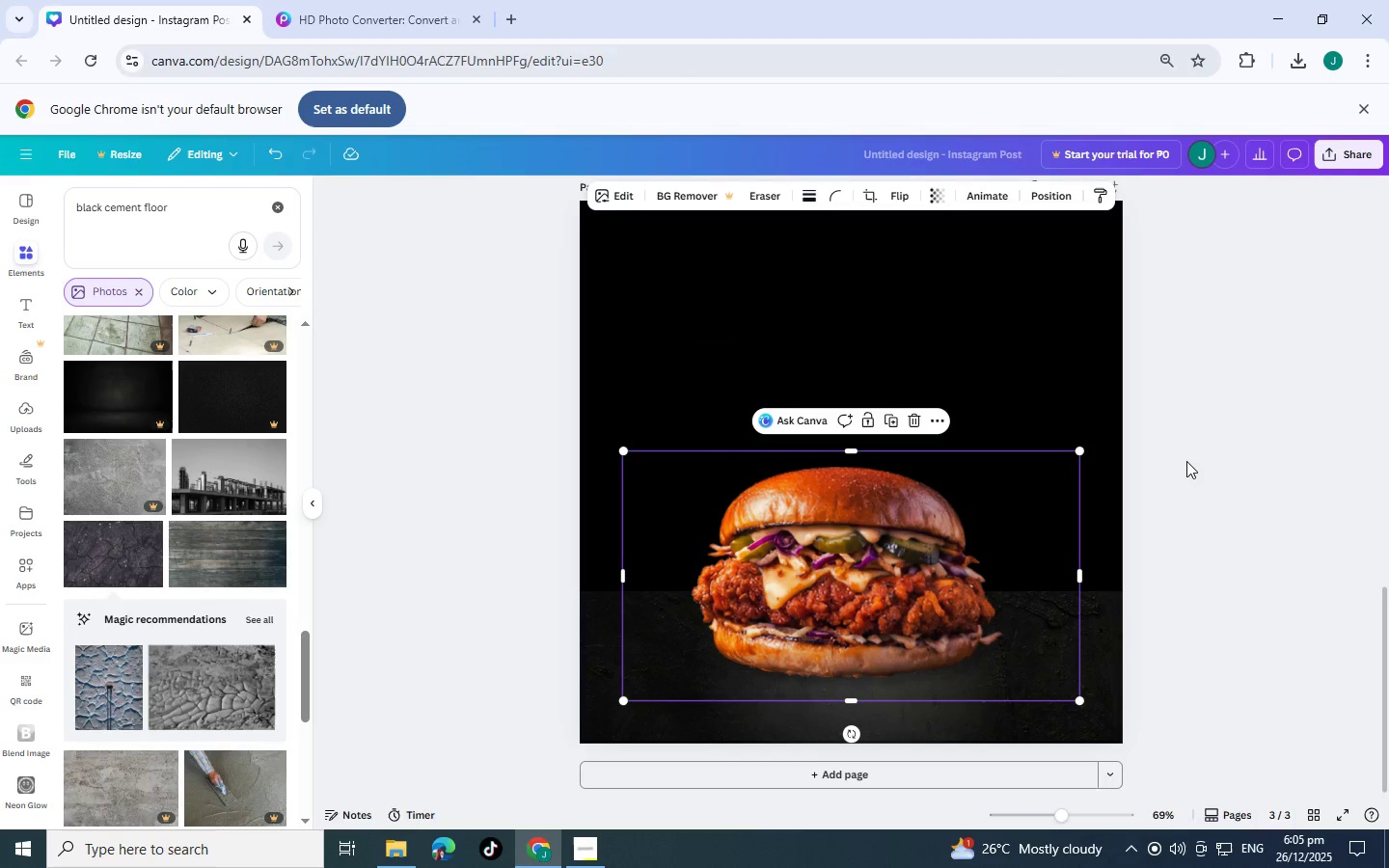 
left_click([1187, 459])
 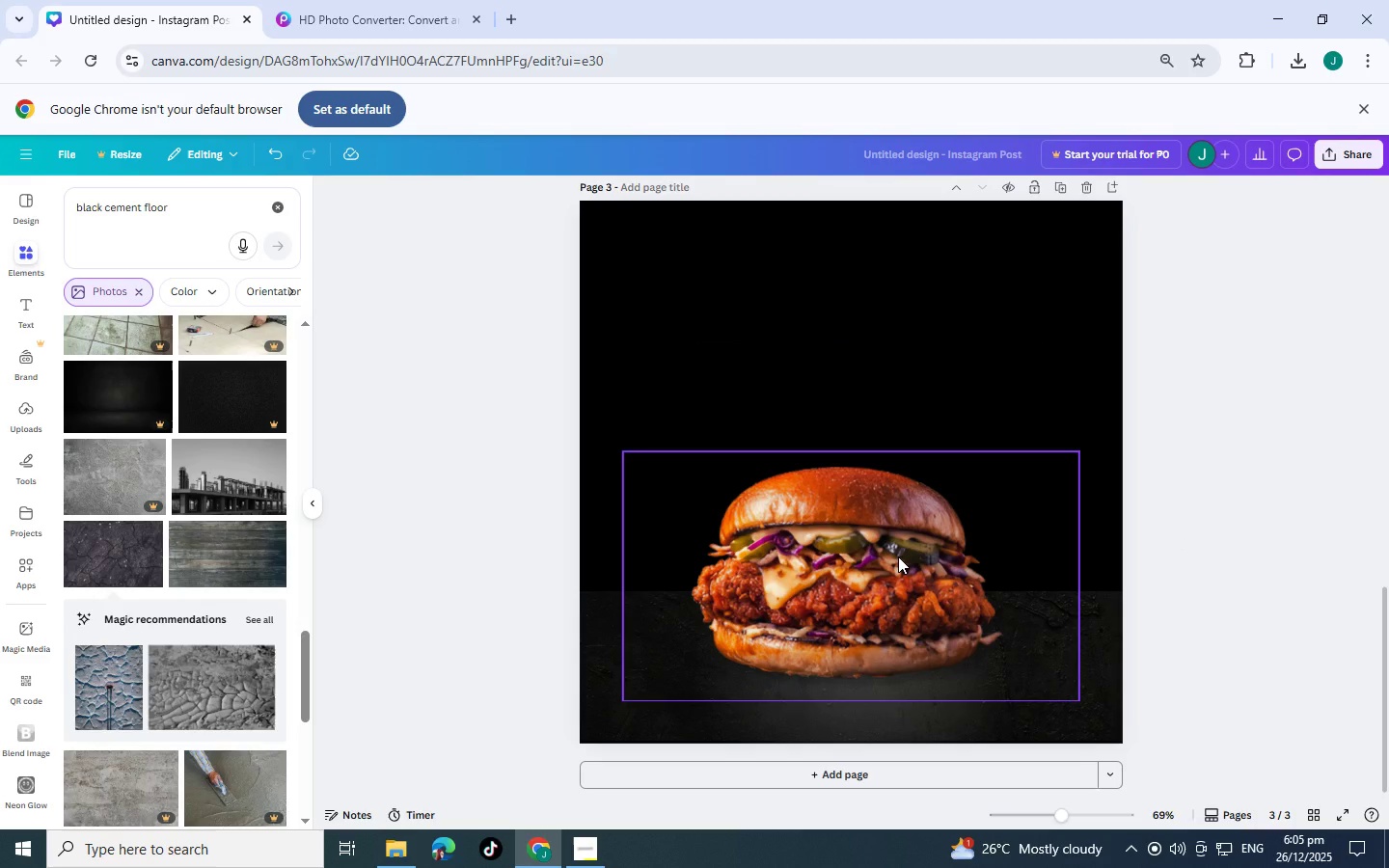 
scroll: coordinate [898, 556], scroll_direction: up, amount: 2.0
 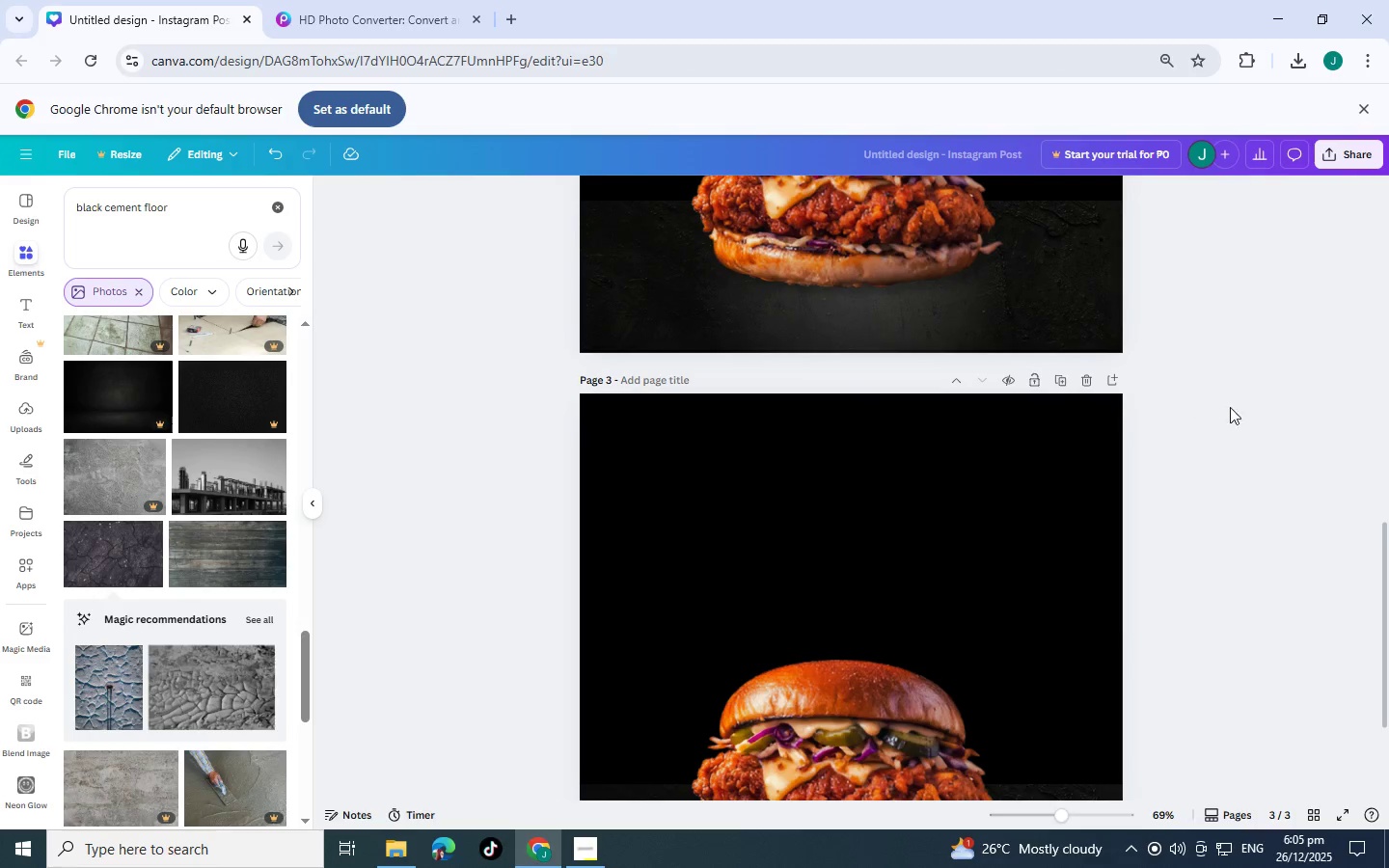 
left_click([1287, 419])
 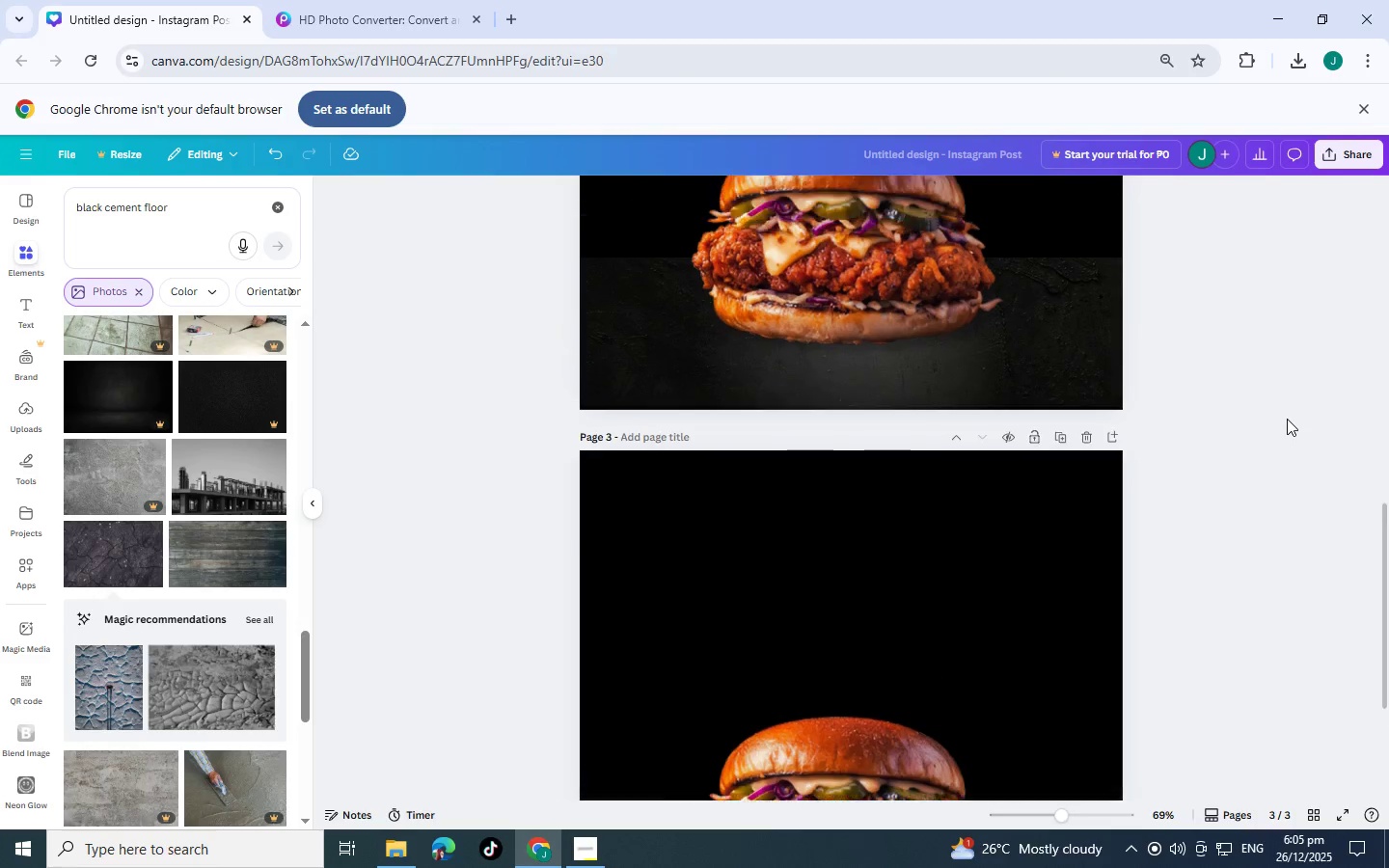 
scroll: coordinate [902, 375], scroll_direction: up, amount: 8.0
 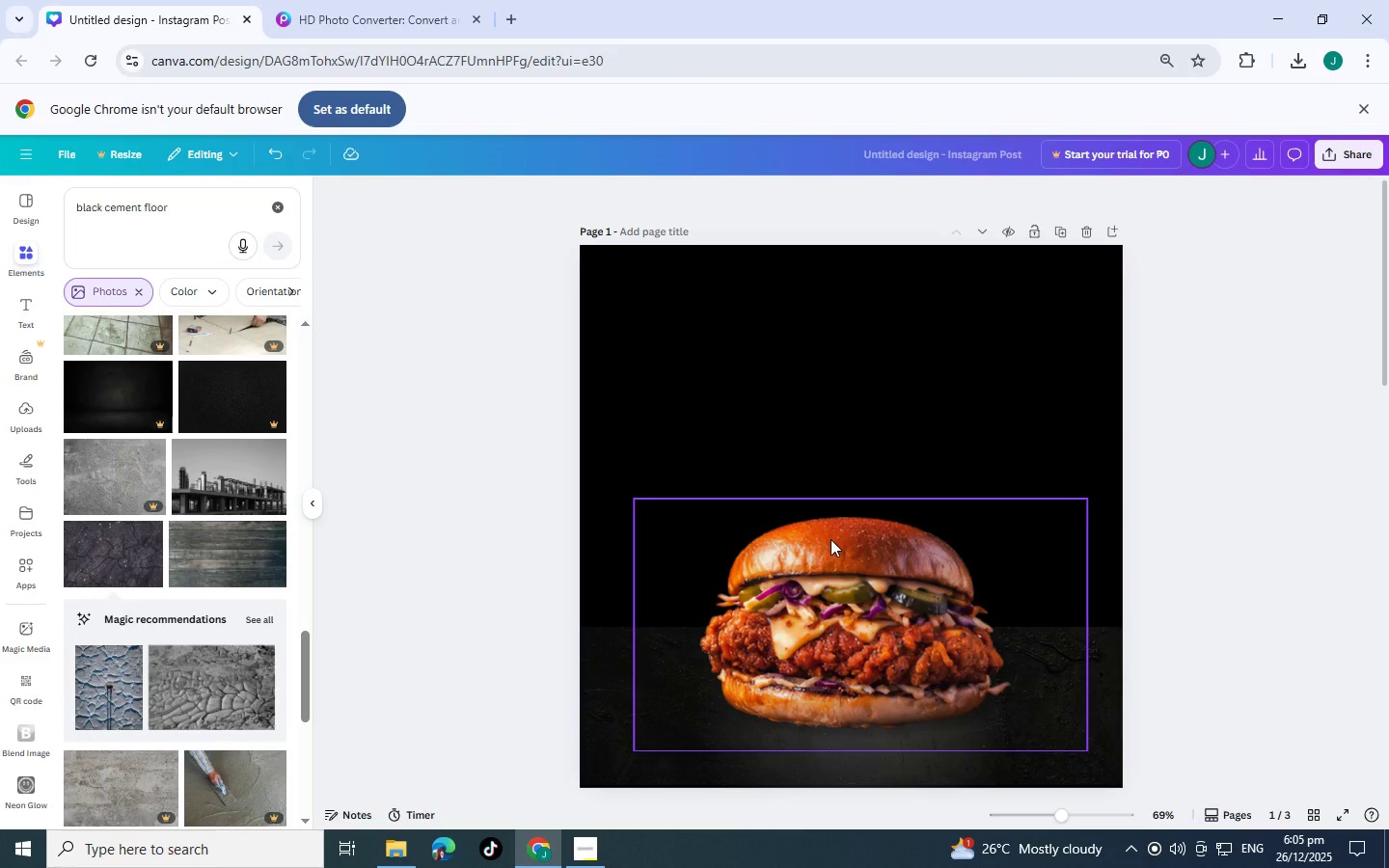 
scroll: coordinate [831, 539], scroll_direction: down, amount: 1.0
 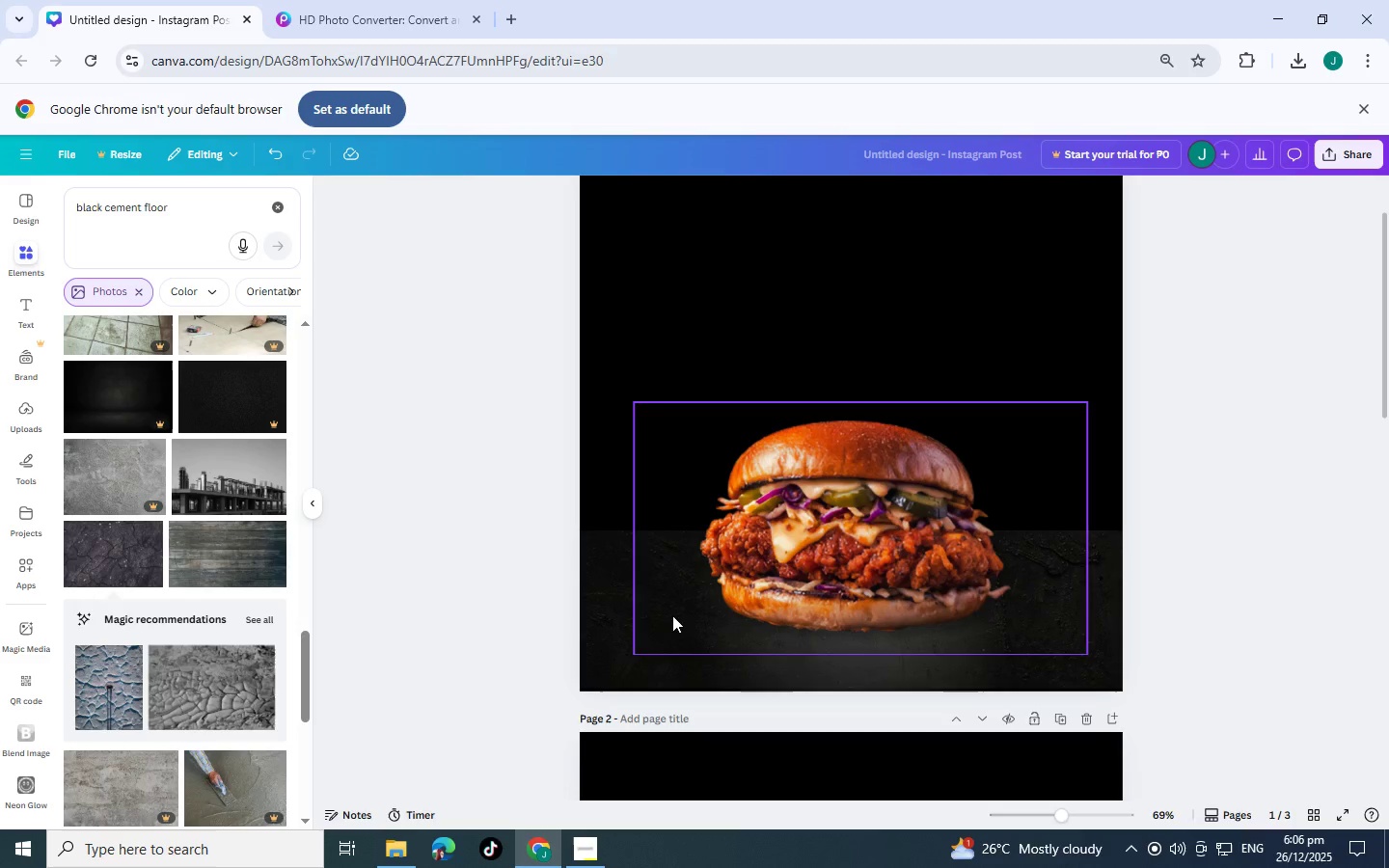 
left_click([611, 611])
 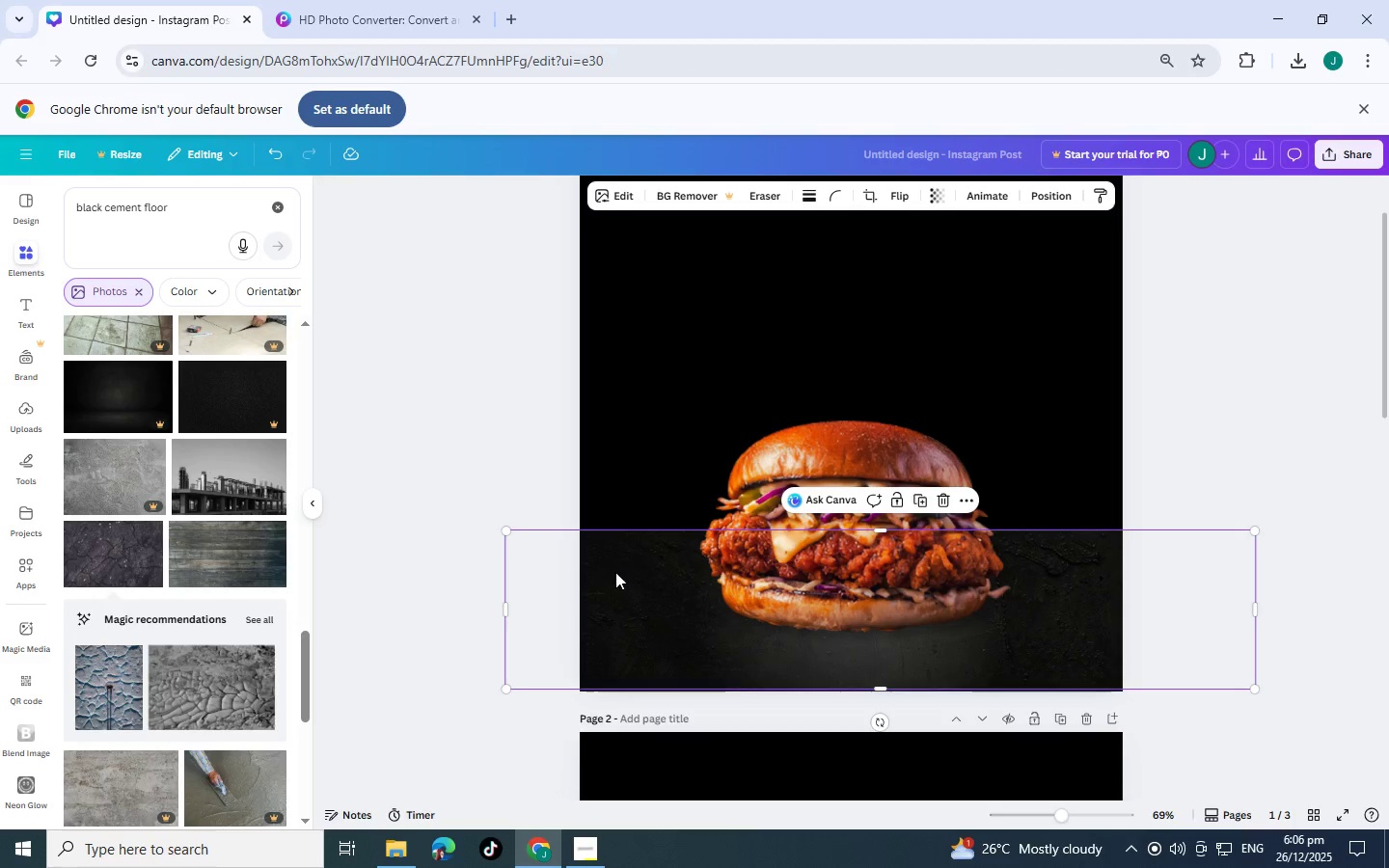 
left_click([509, 402])
 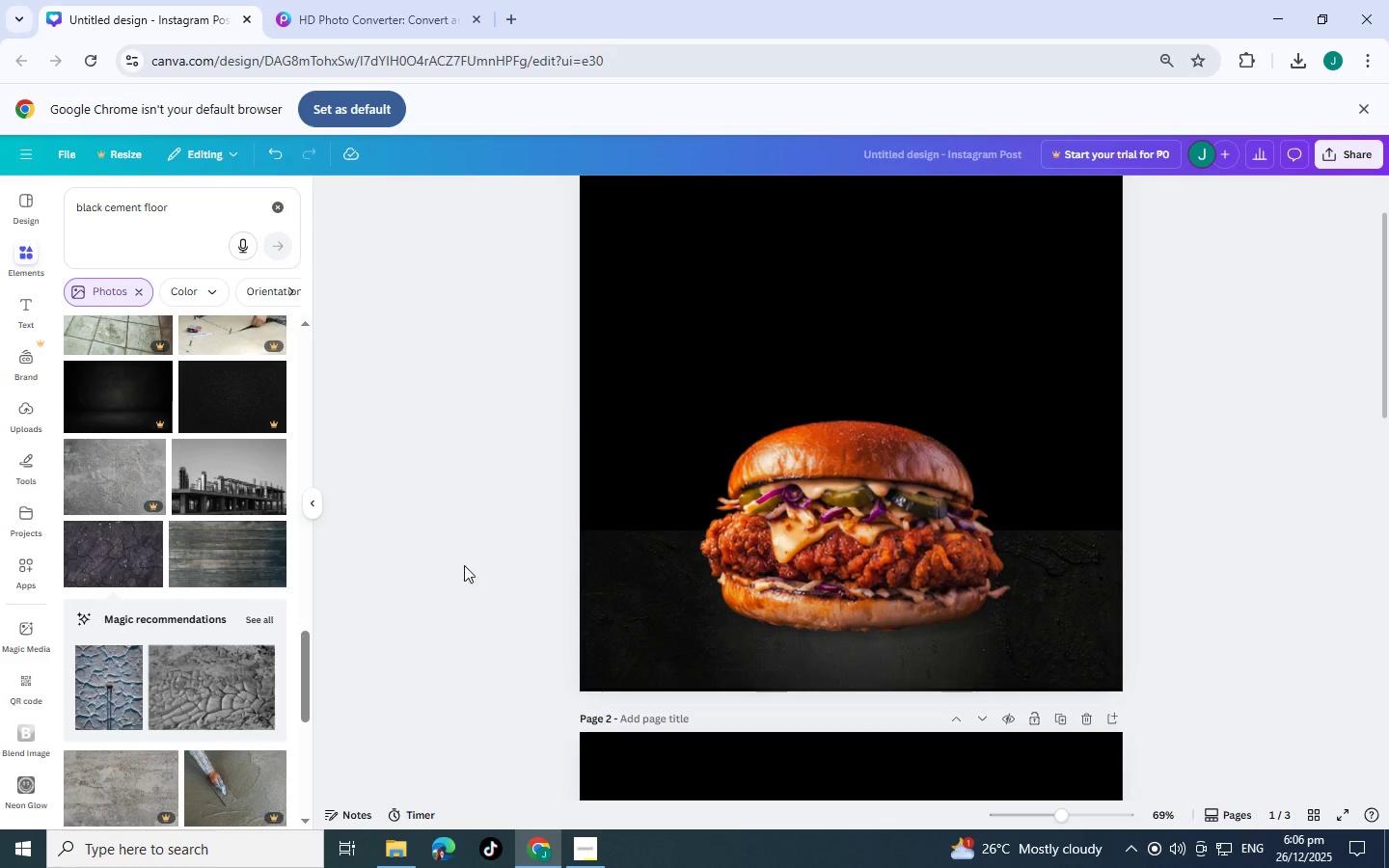 
left_click([604, 581])
 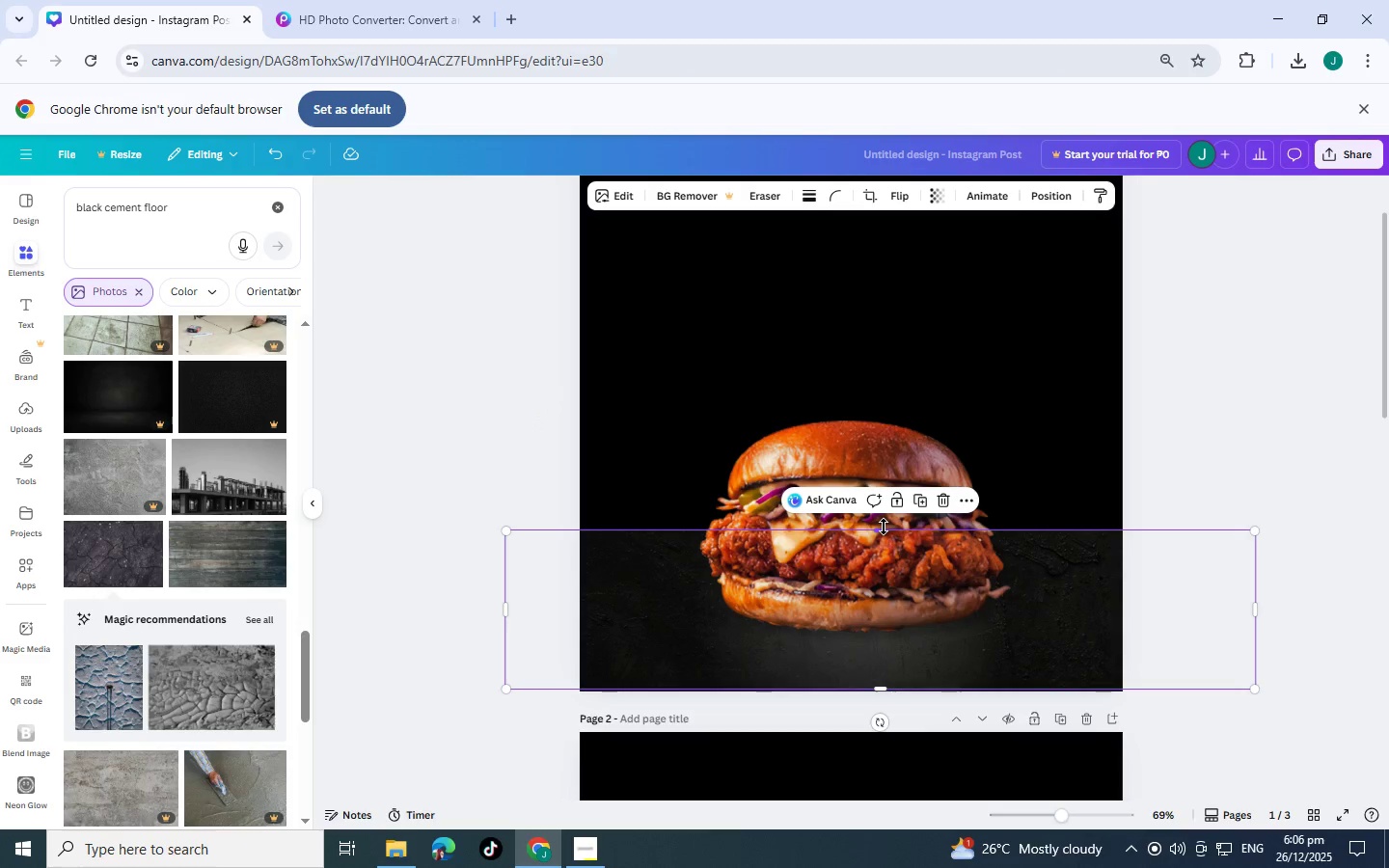 
left_click([1163, 403])
 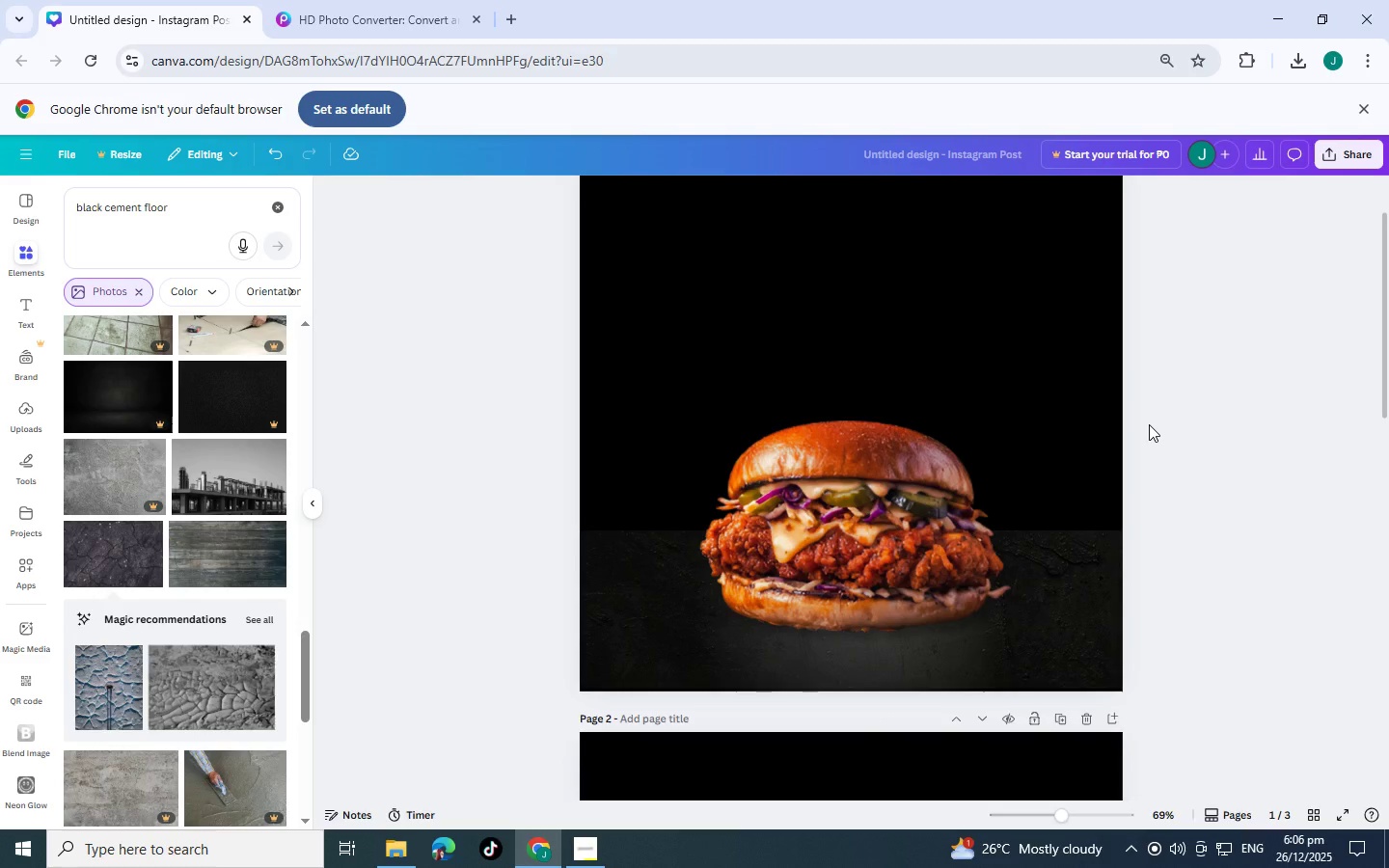 
left_click([603, 537])
 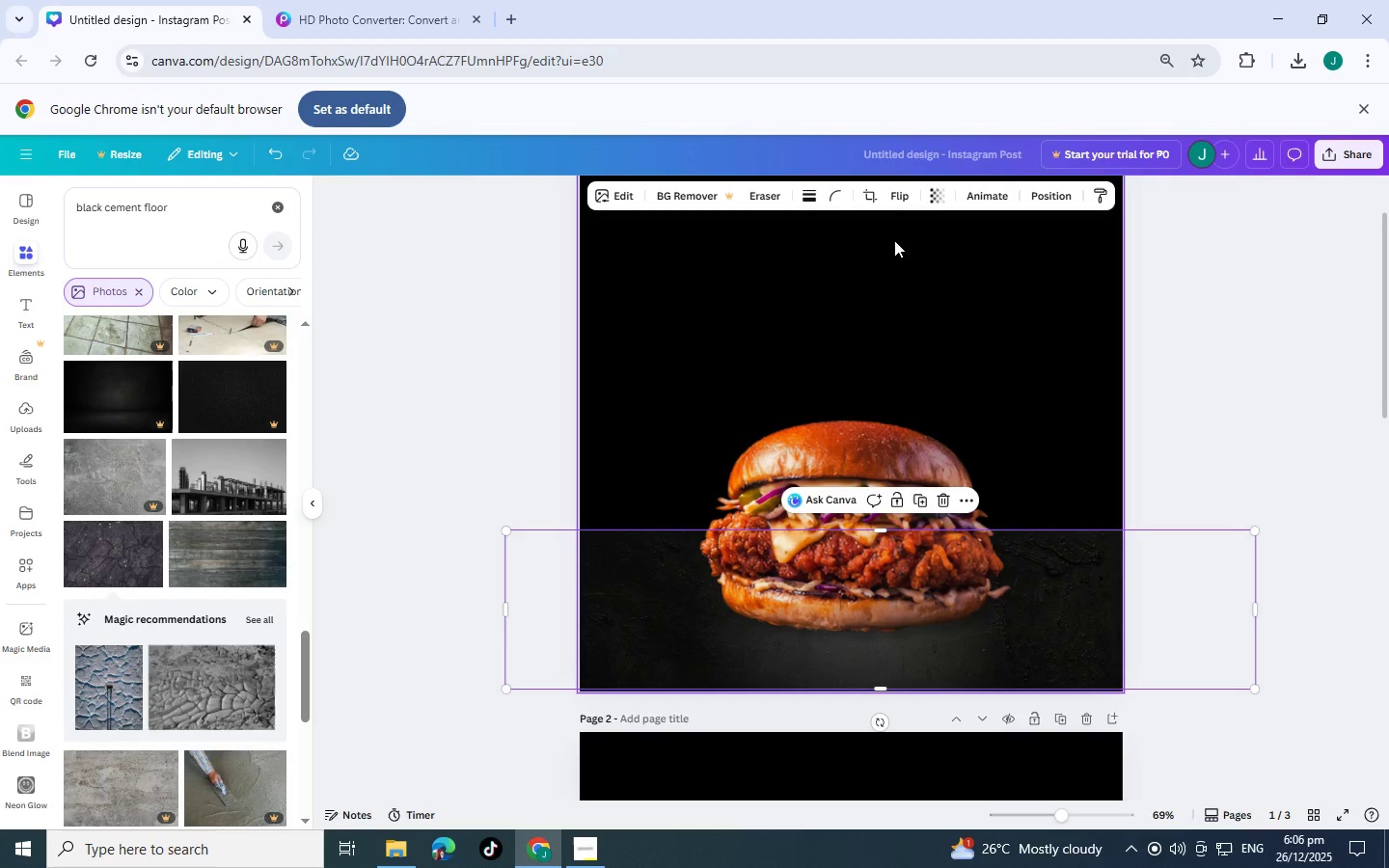 
scroll: coordinate [903, 382], scroll_direction: down, amount: 2.0
 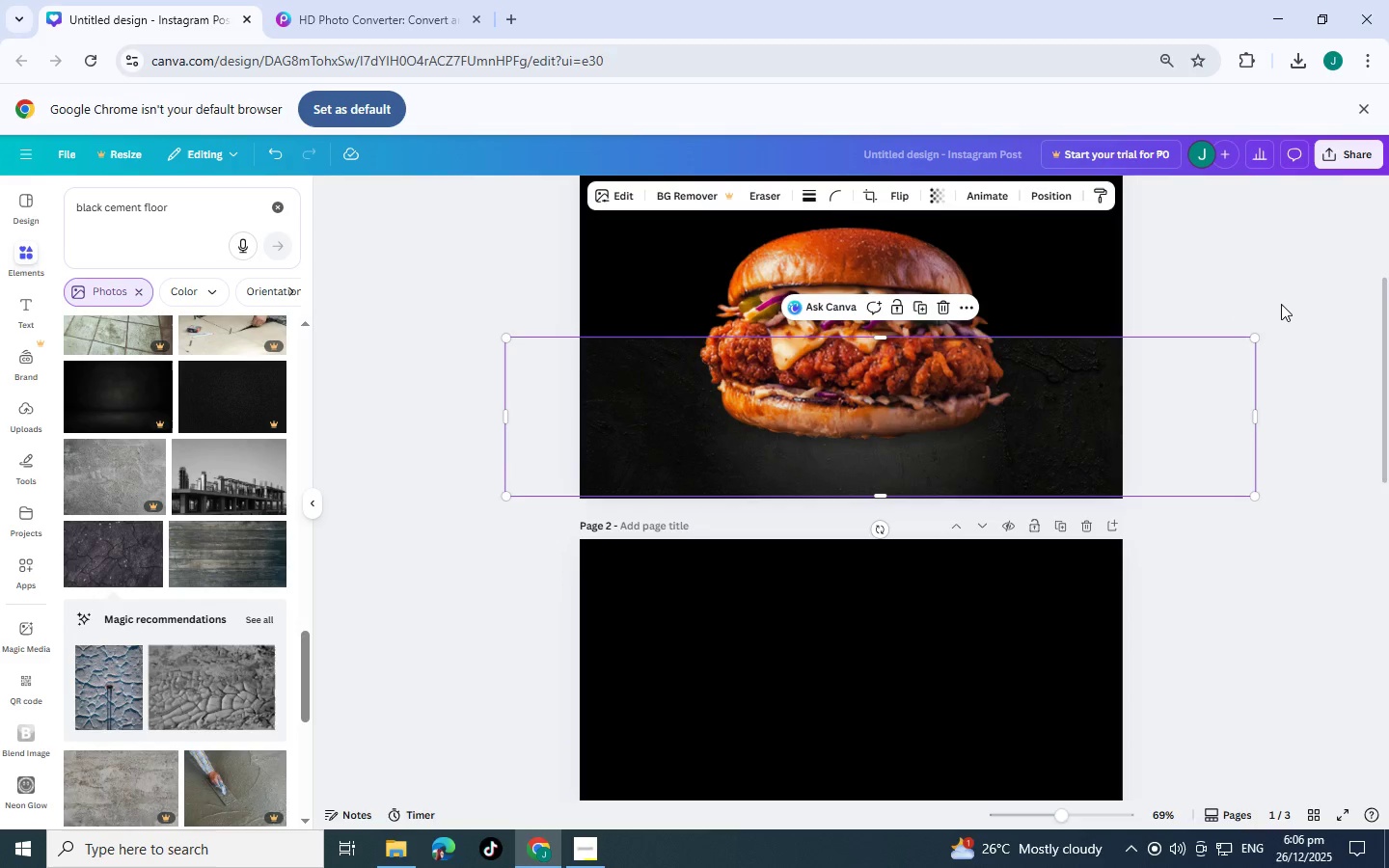 
left_click([1281, 304])
 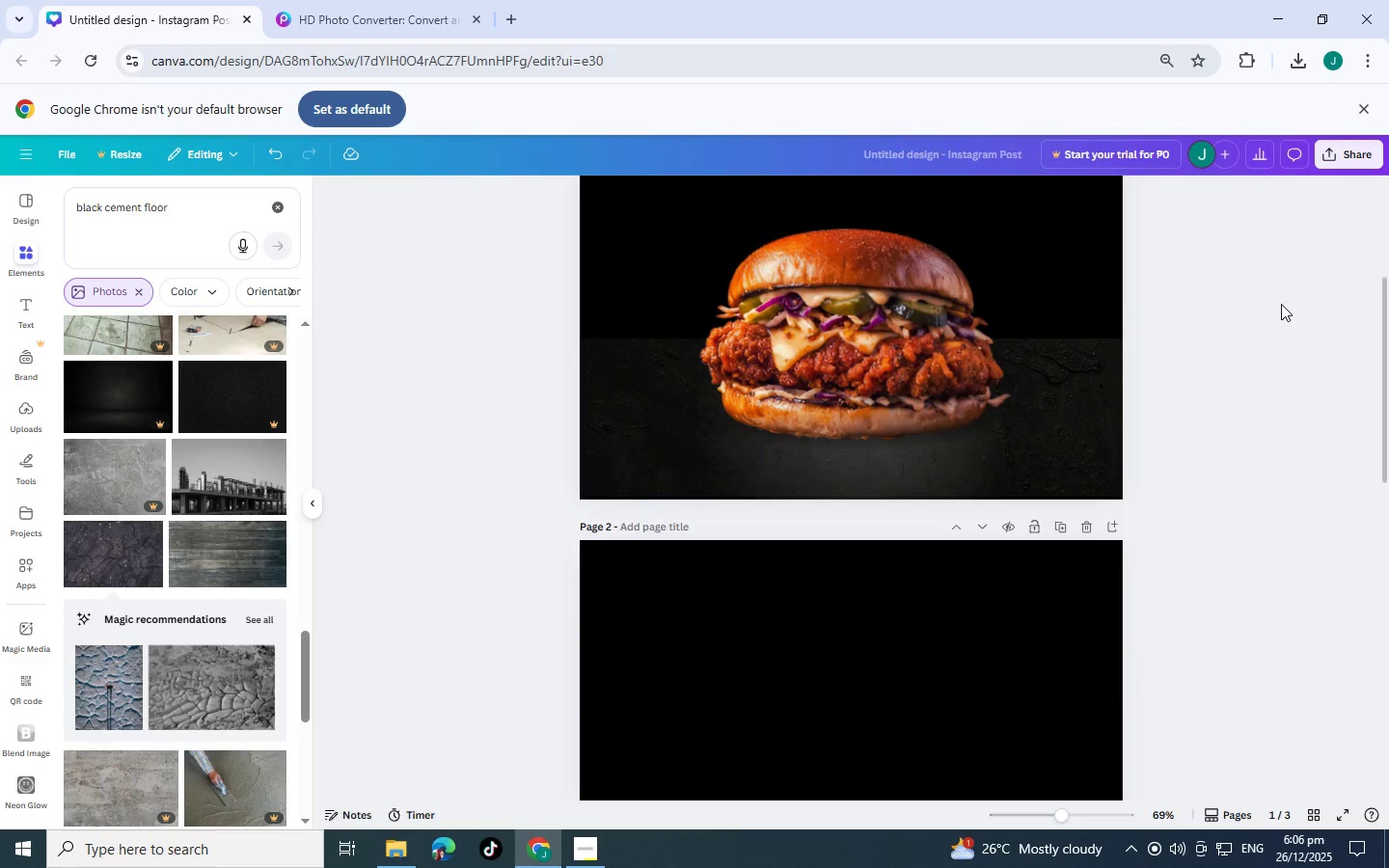 
scroll: coordinate [885, 558], scroll_direction: up, amount: 4.0
 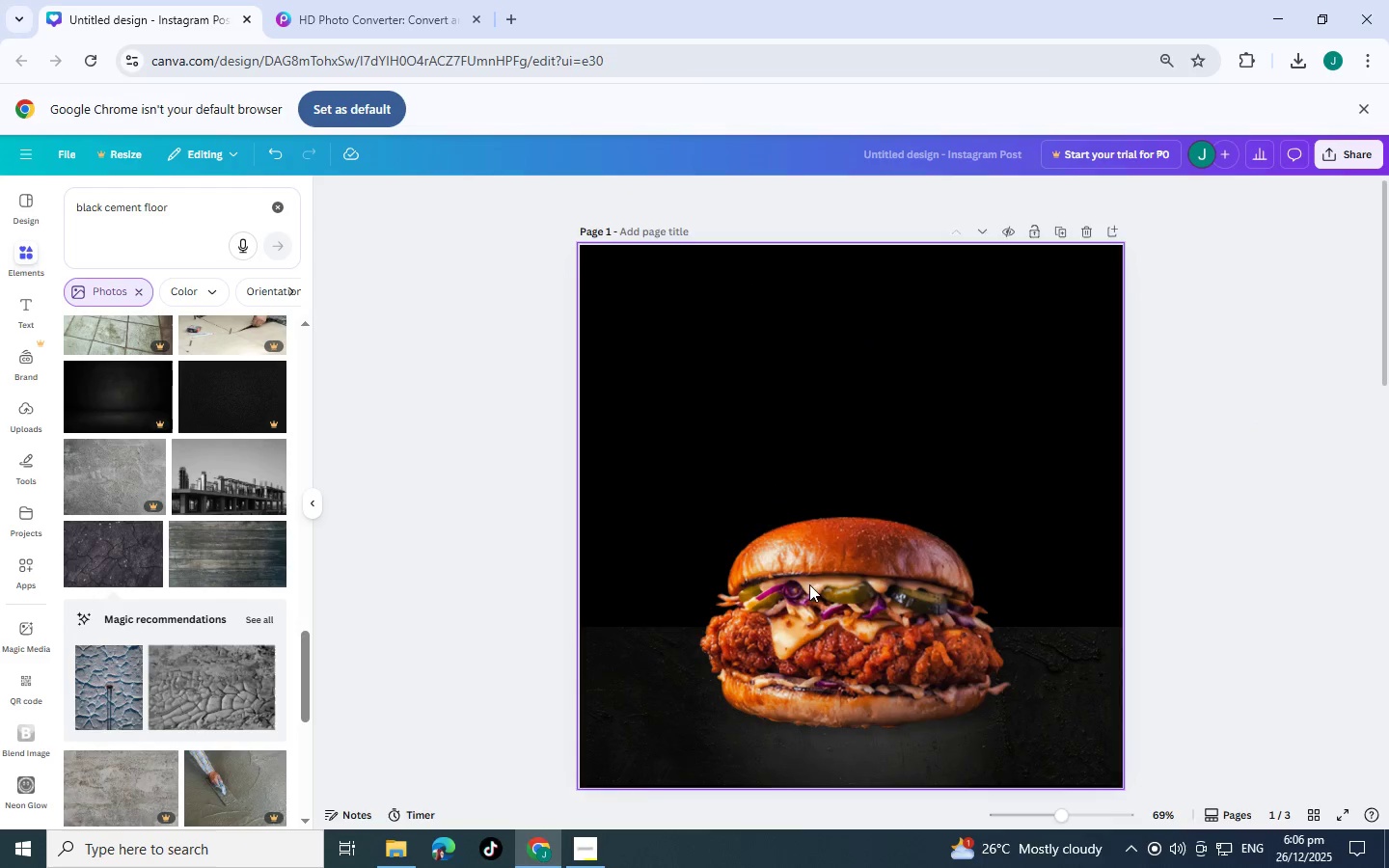 
scroll: coordinate [763, 794], scroll_direction: down, amount: 2.0
 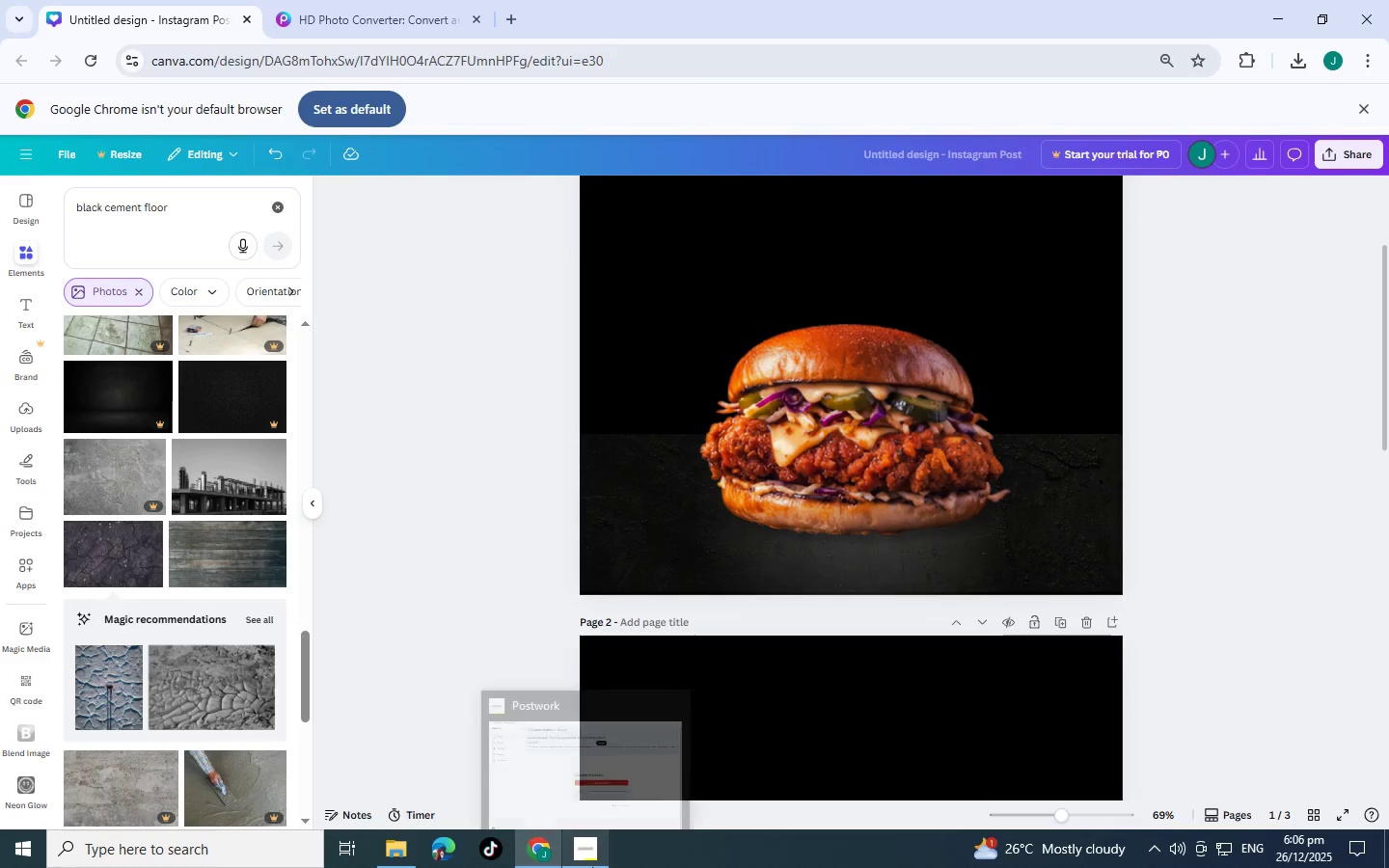 
left_click([592, 867])